 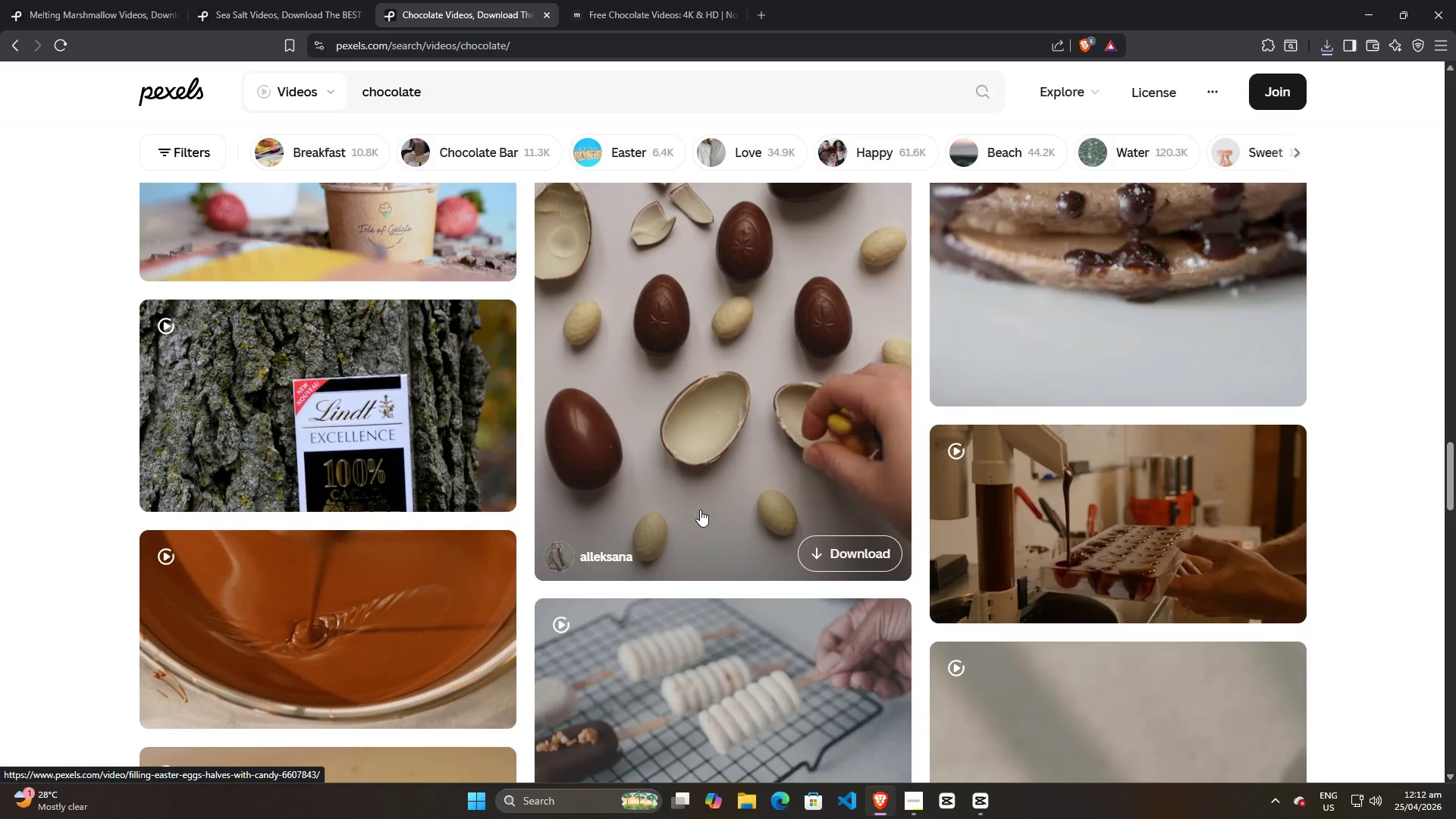 
scroll: coordinate [706, 507], scroll_direction: down, amount: 18.0
 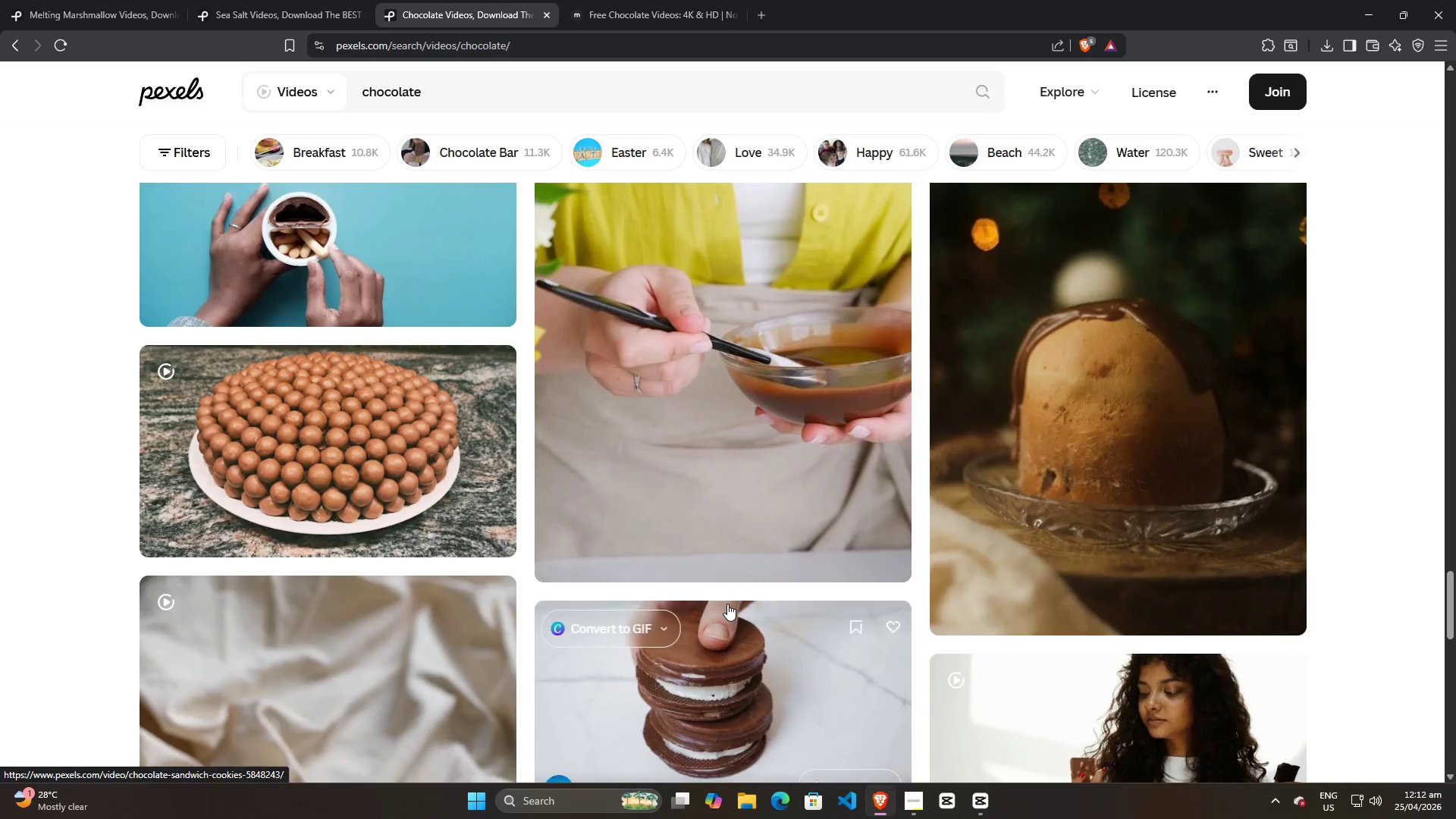 
scroll: coordinate [727, 604], scroll_direction: up, amount: 4.0
 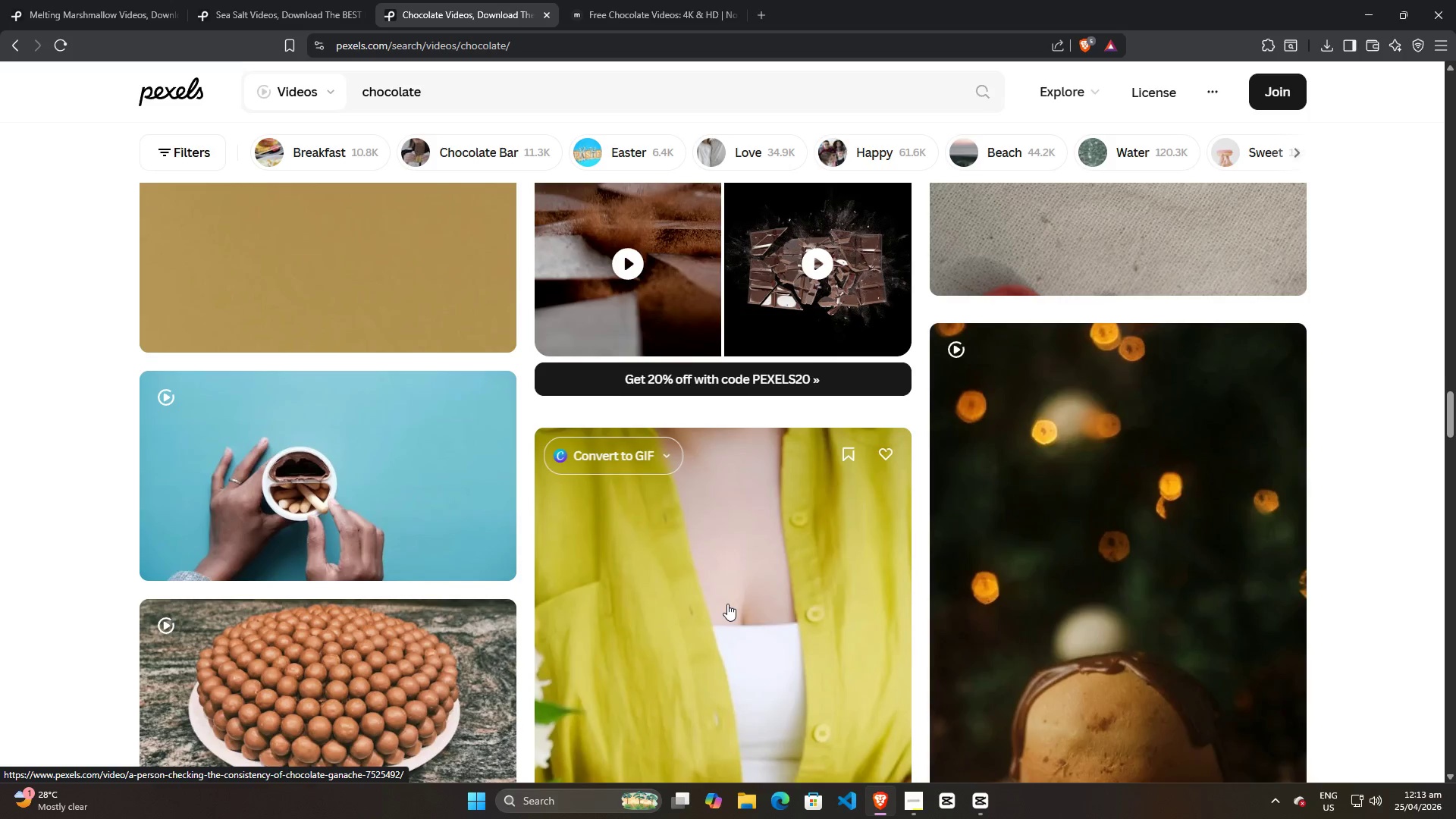 
scroll: coordinate [1003, 485], scroll_direction: down, amount: 22.0
 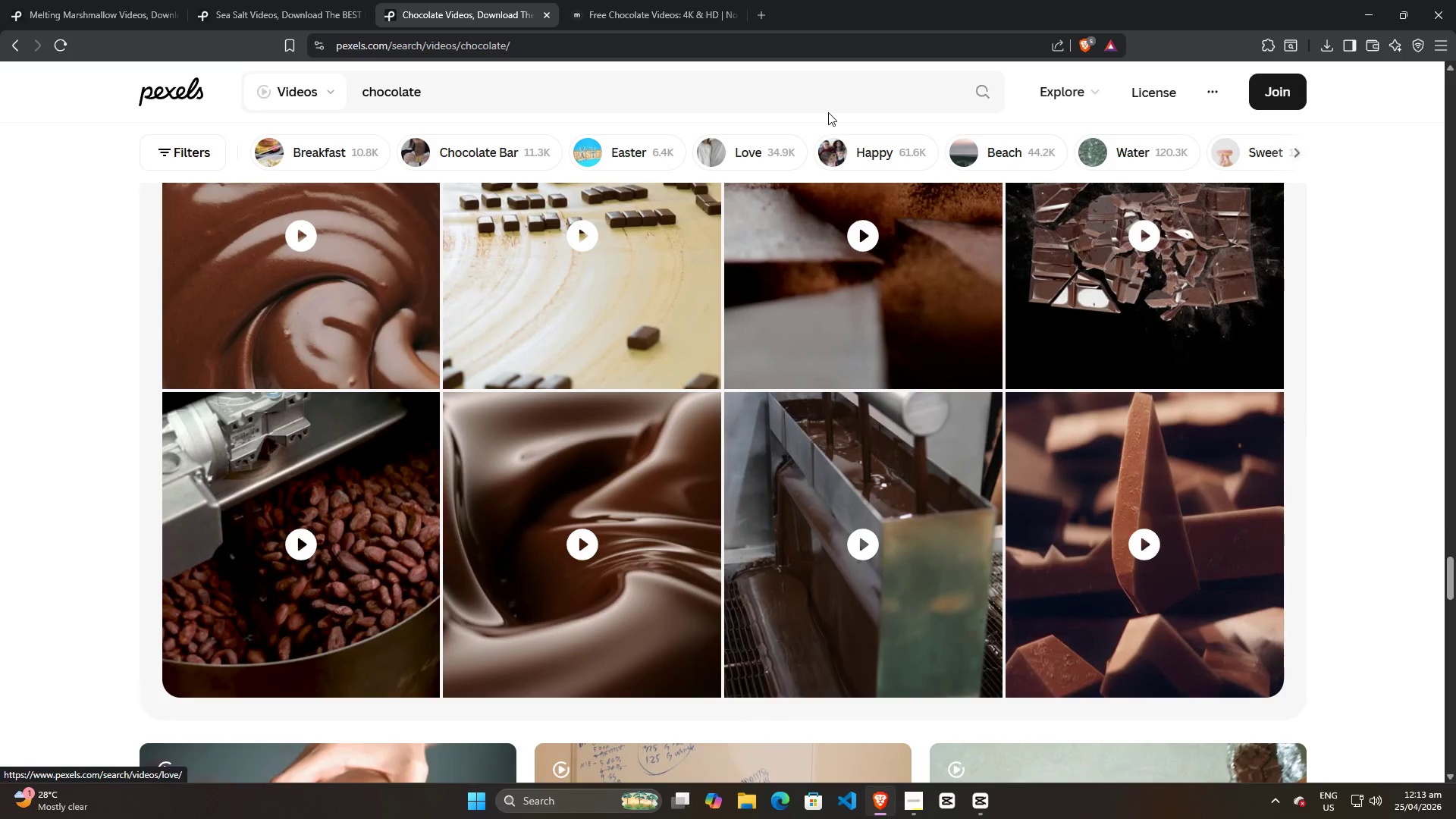 
mouse_move([929, 806])
 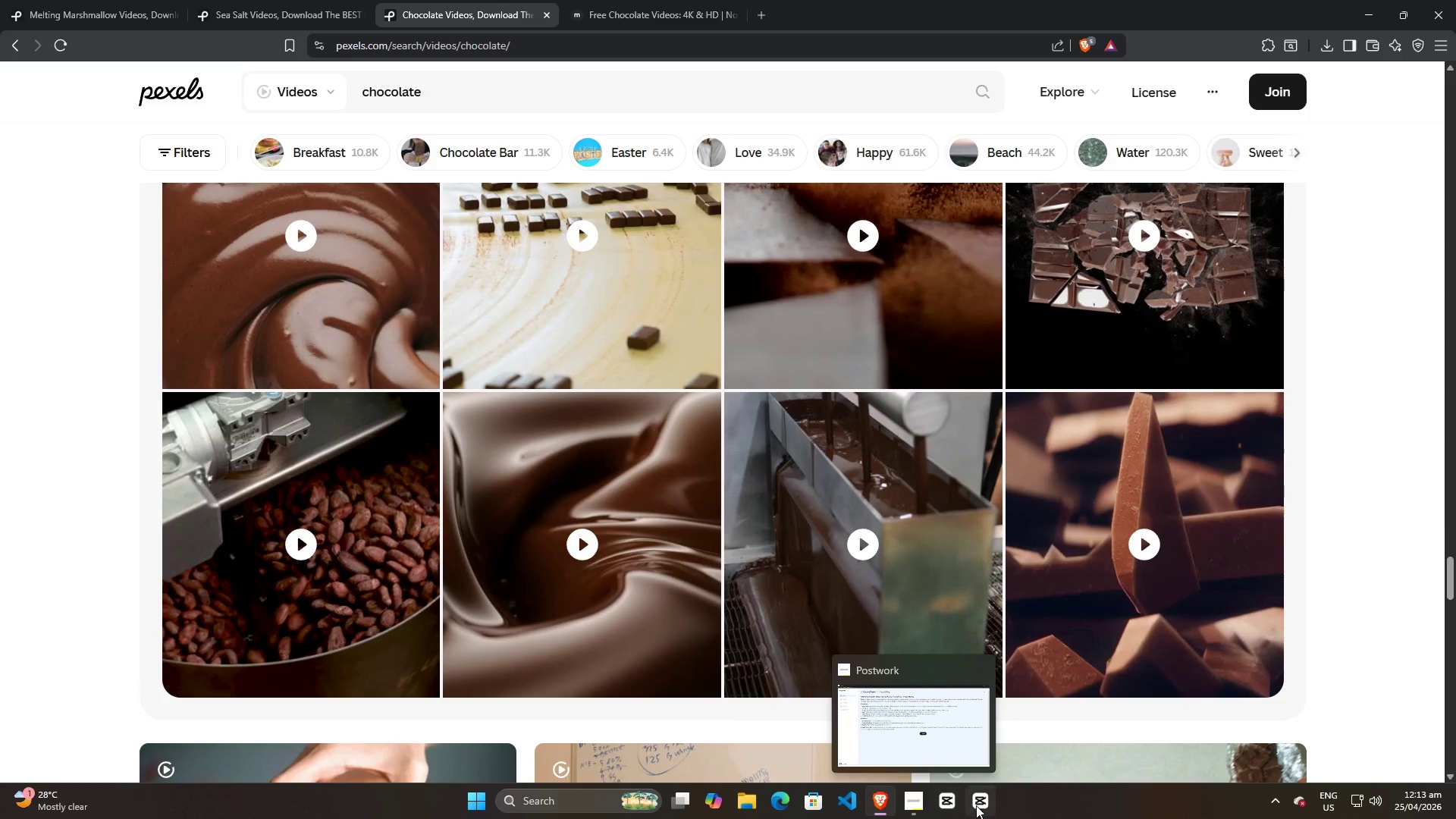 
left_click([976, 805])
 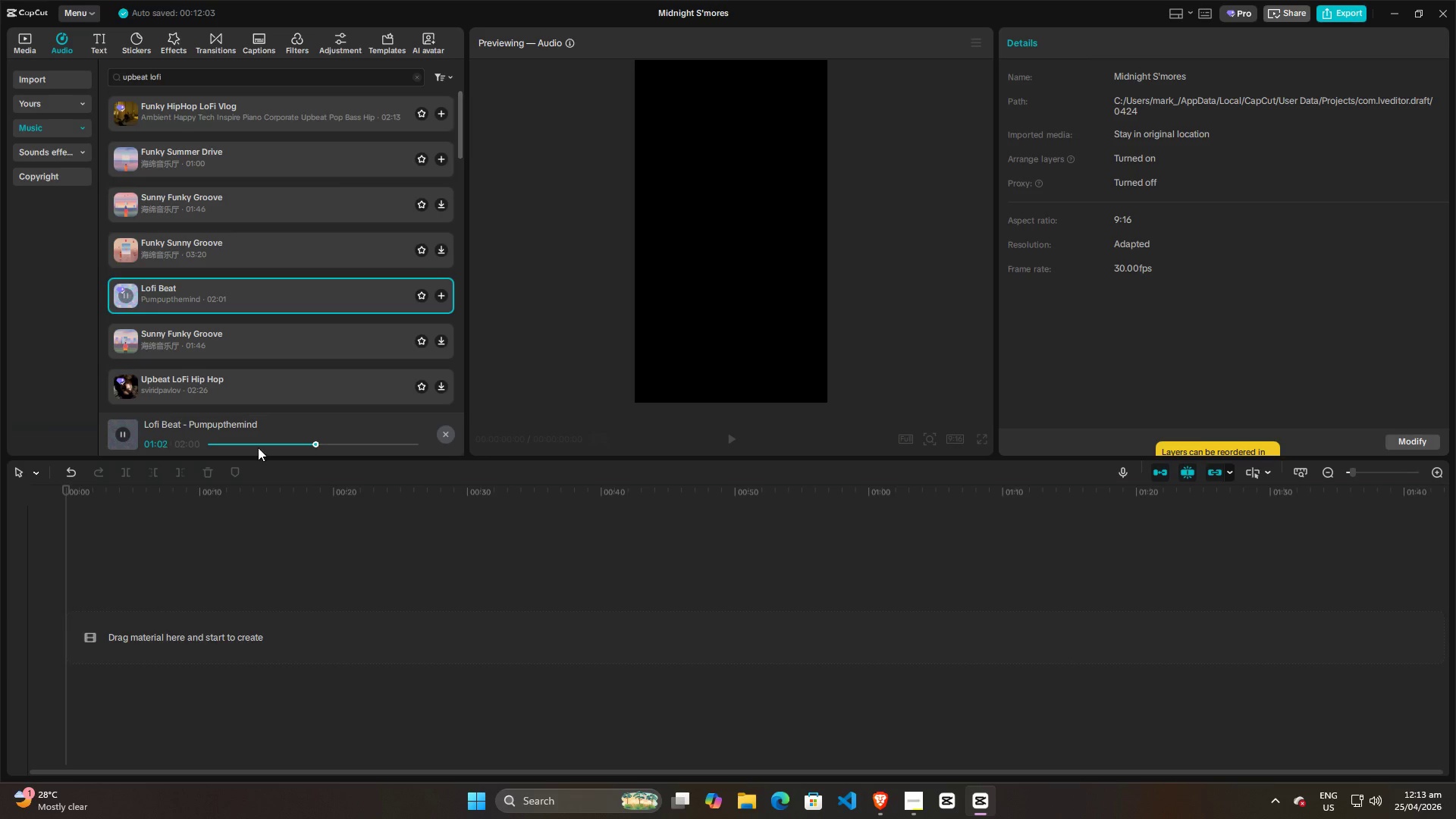 
left_click([232, 446])
 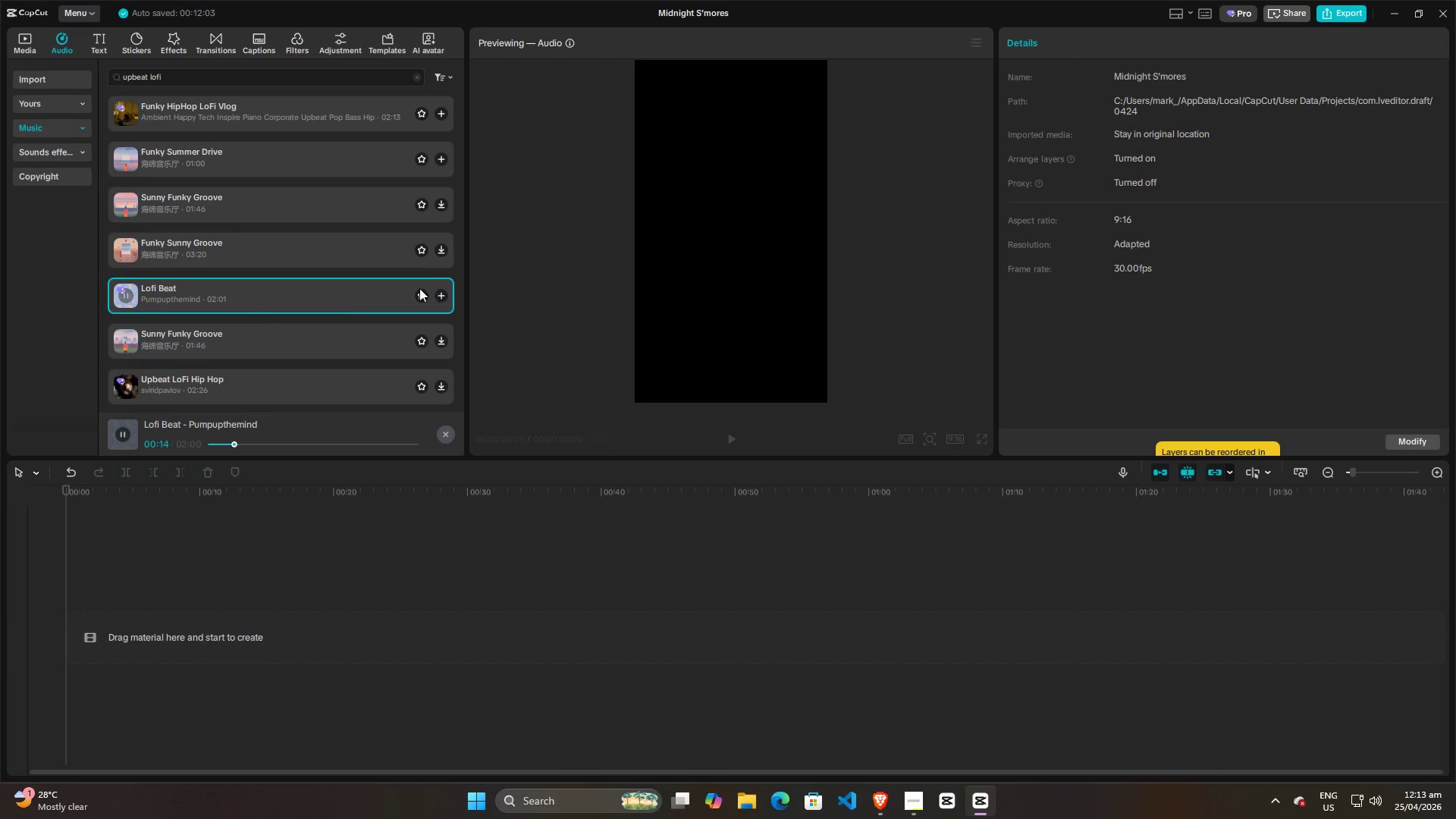 
left_click([422, 296])
 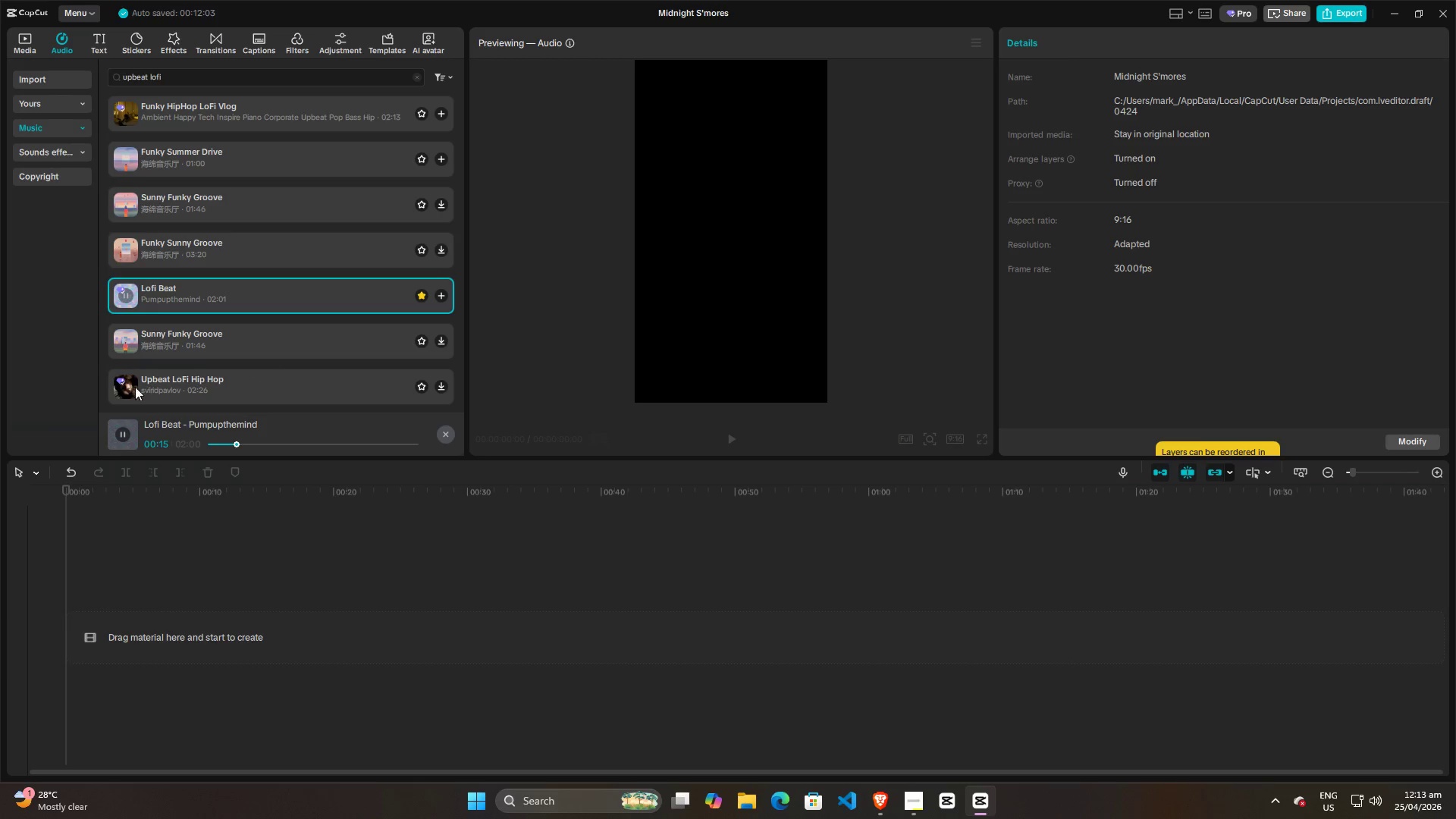 
left_click([127, 387])
 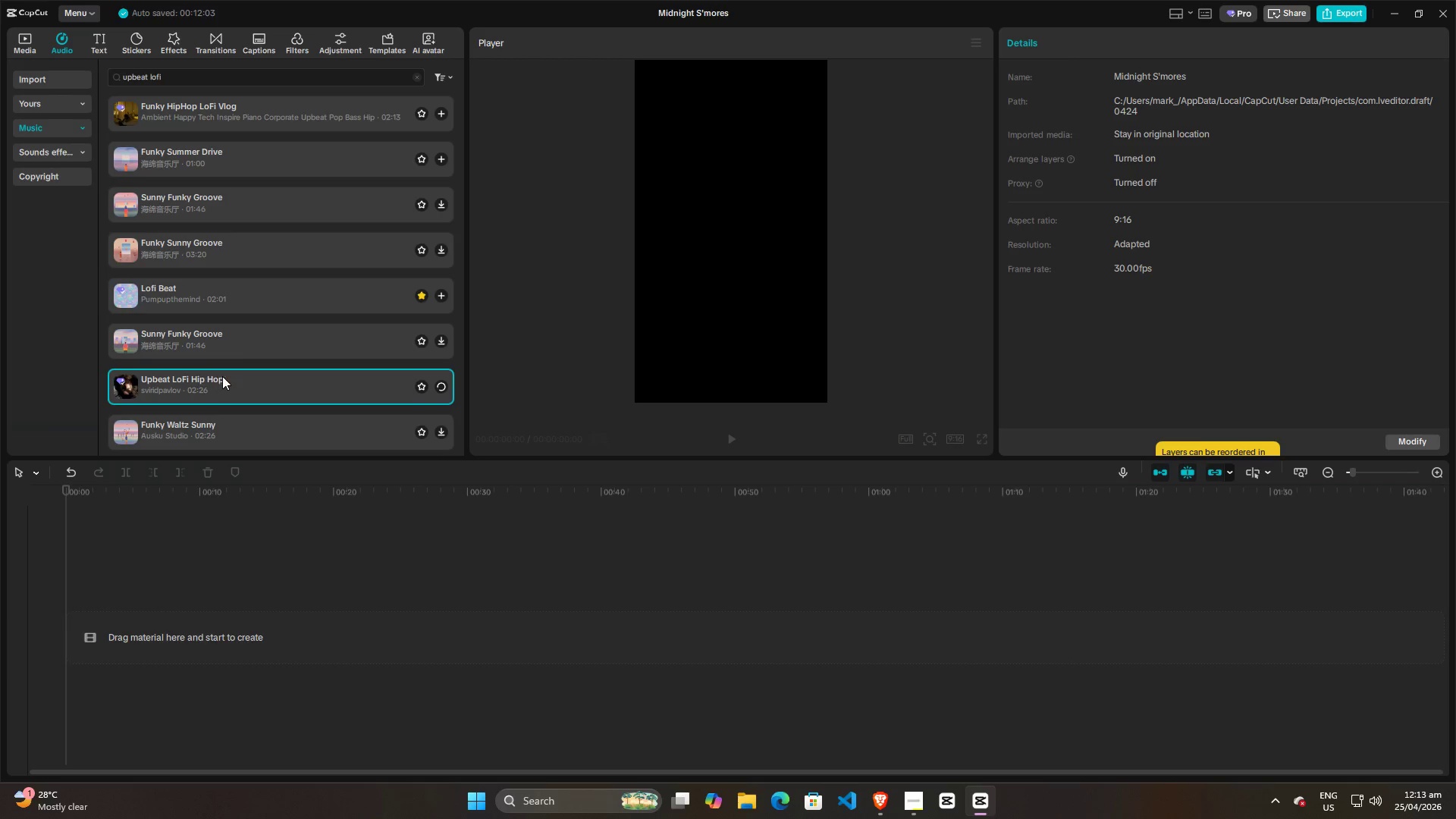 
scroll: coordinate [222, 376], scroll_direction: down, amount: 2.0
 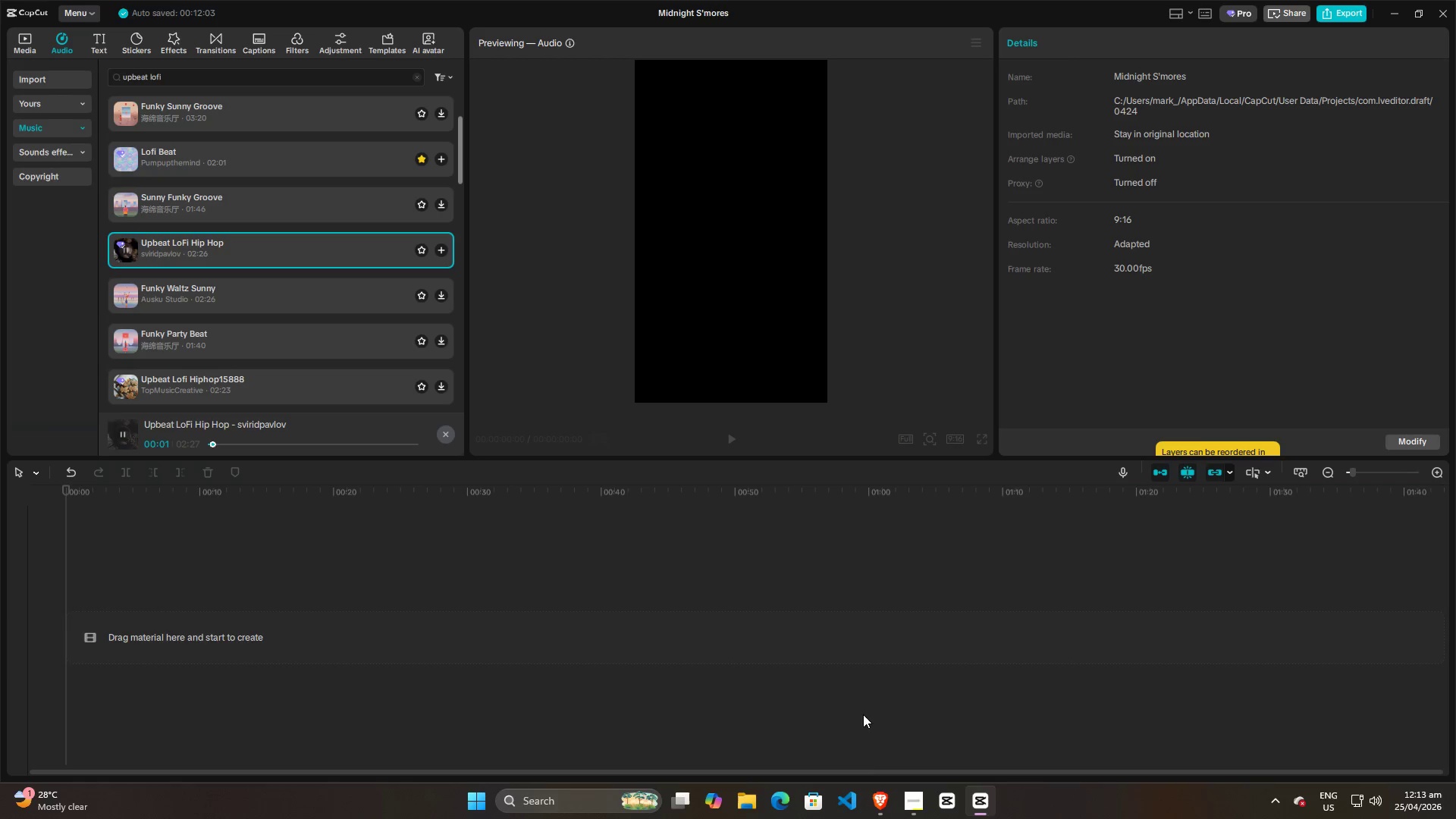 
left_click([882, 802])
 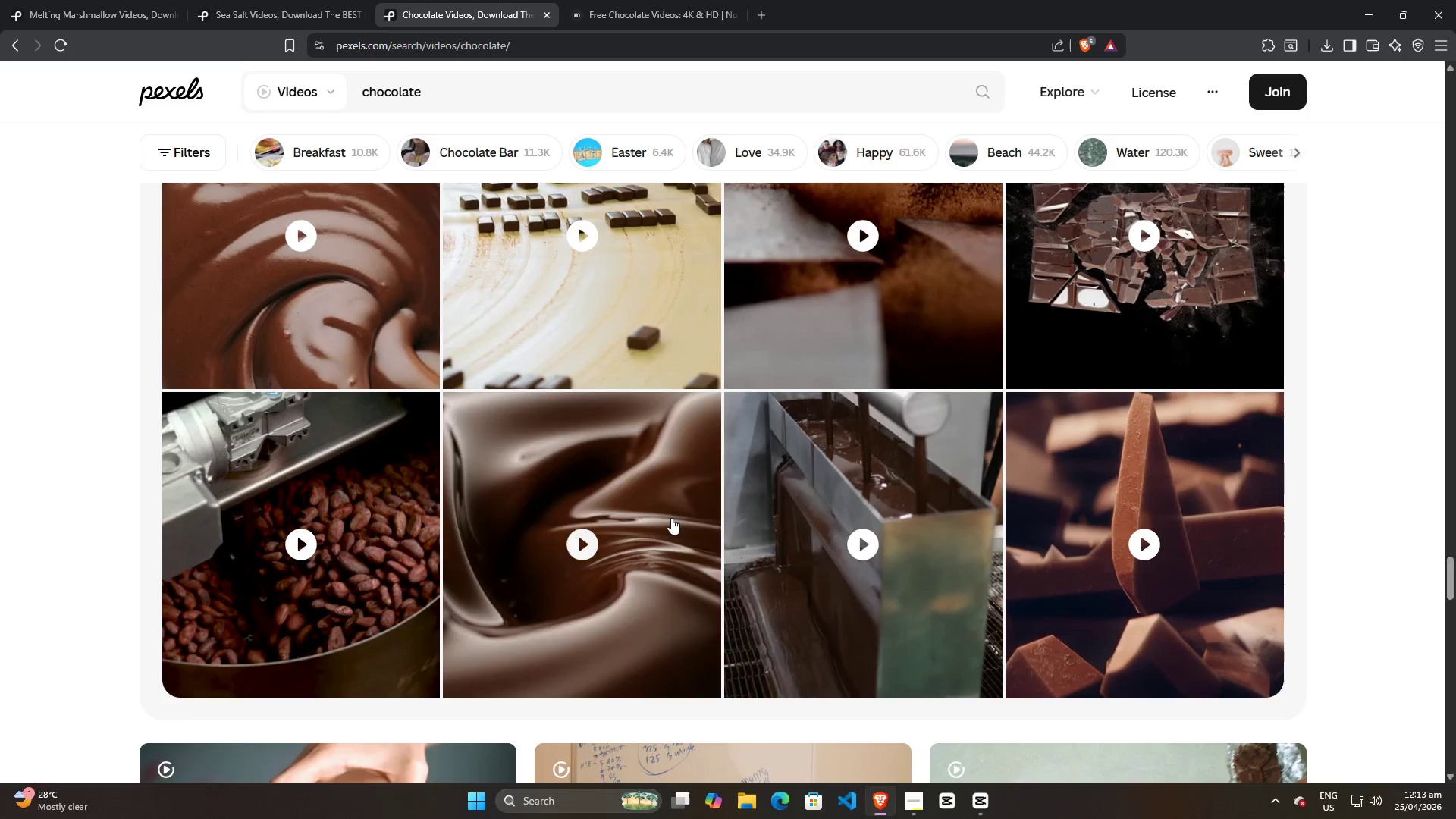 
scroll: coordinate [676, 508], scroll_direction: down, amount: 12.0
 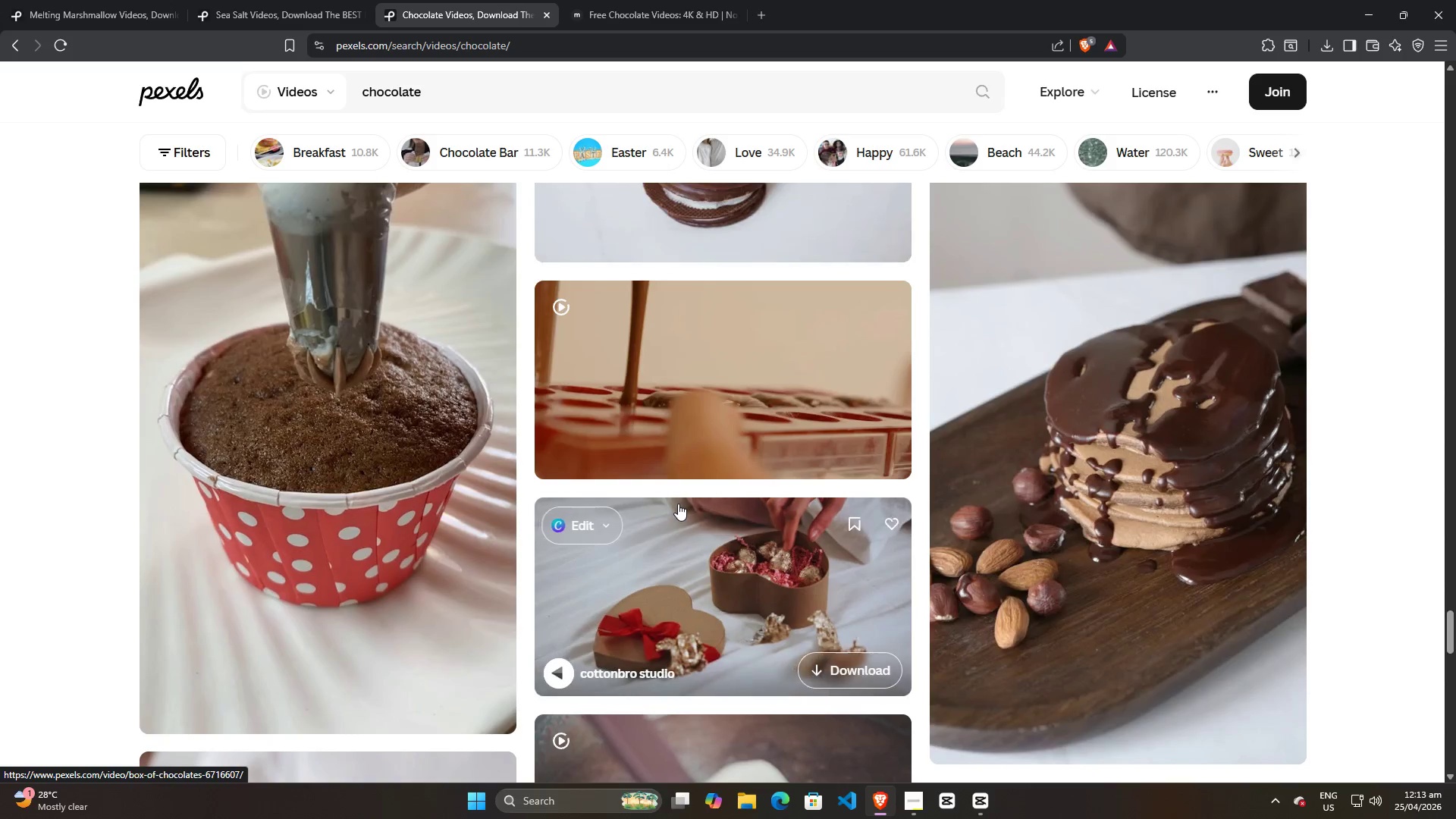 
mouse_move([679, 483])
 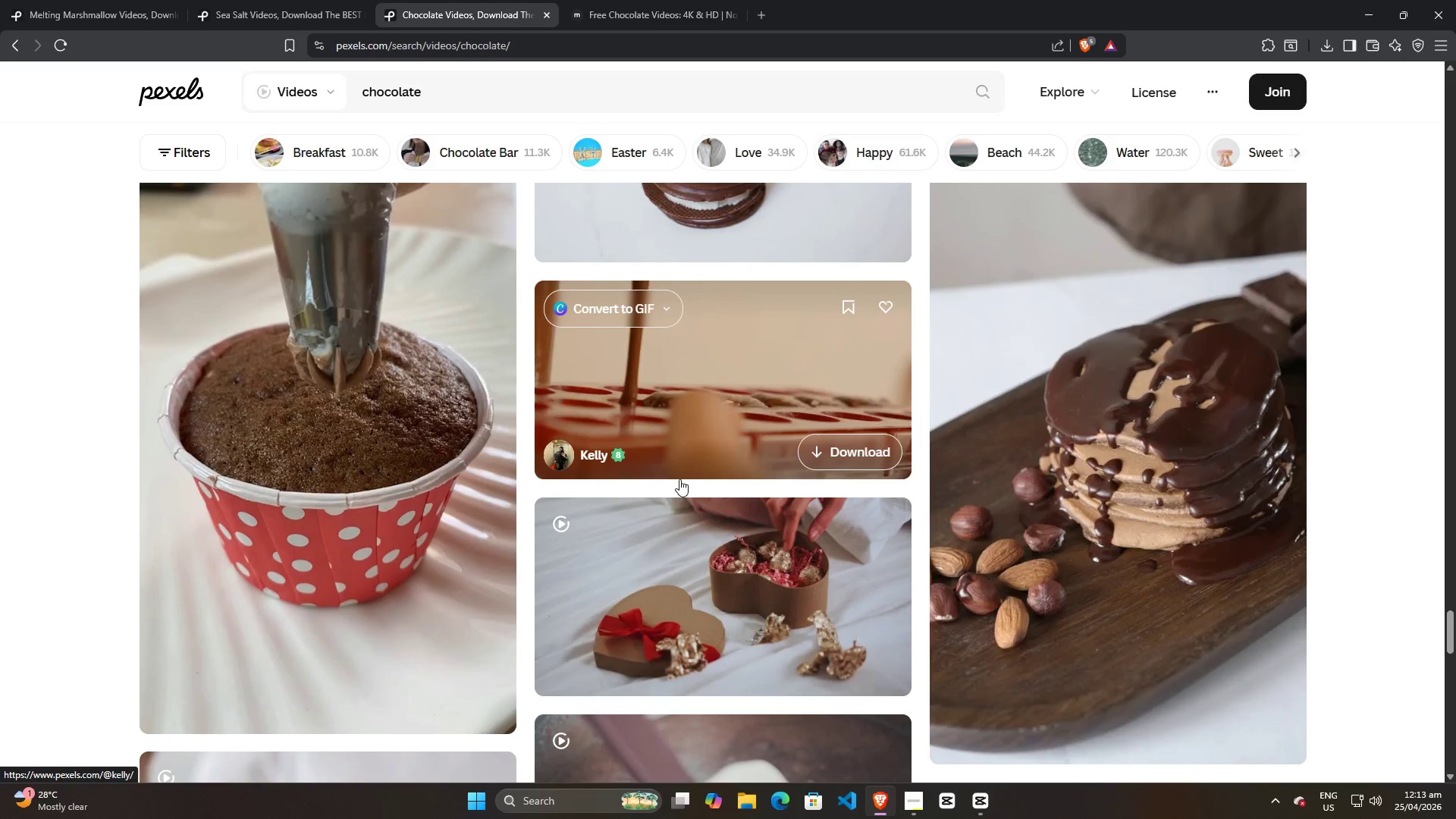 
scroll: coordinate [680, 454], scroll_direction: down, amount: 14.0
 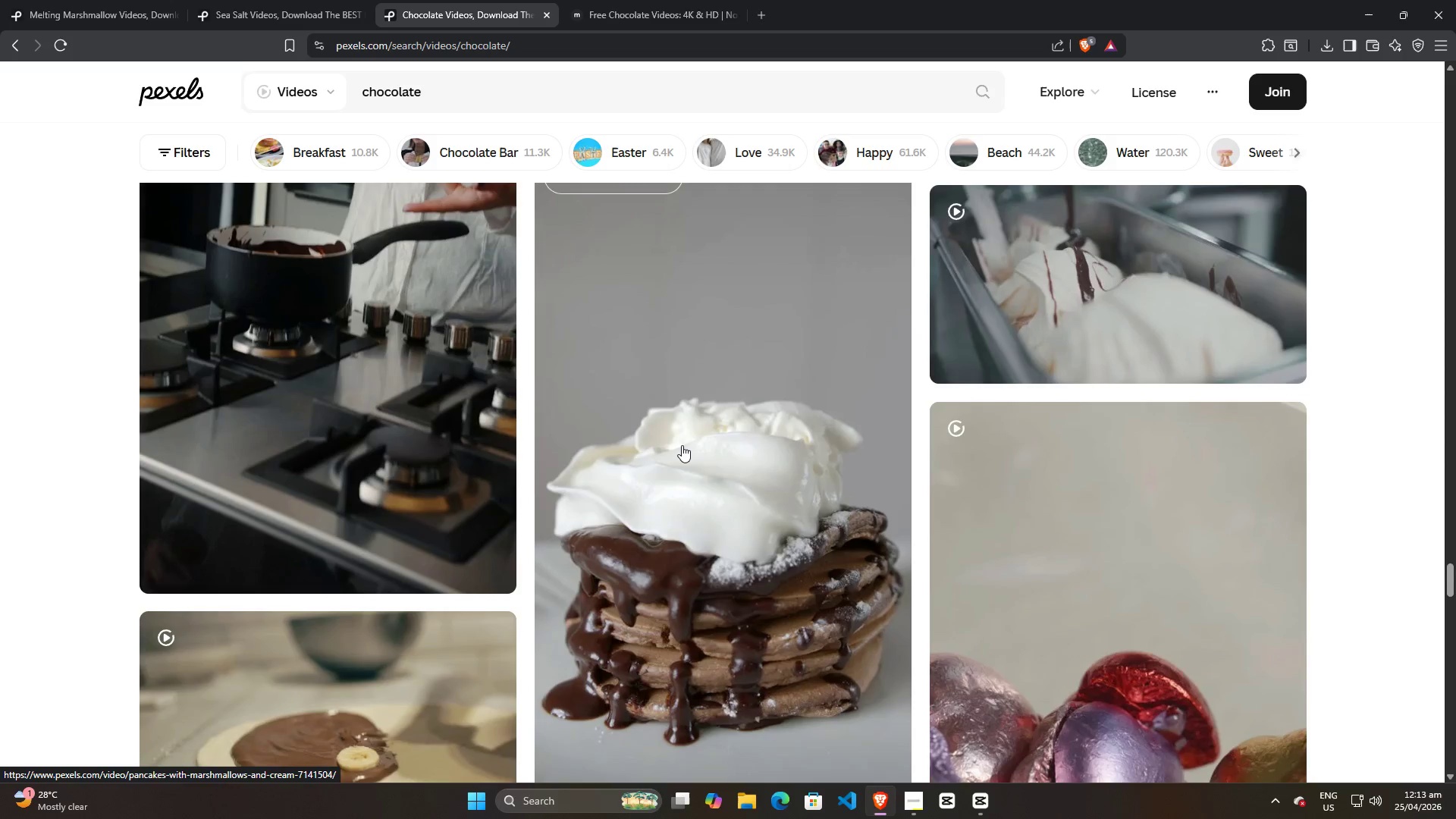 
scroll: coordinate [682, 445], scroll_direction: up, amount: 5.0
 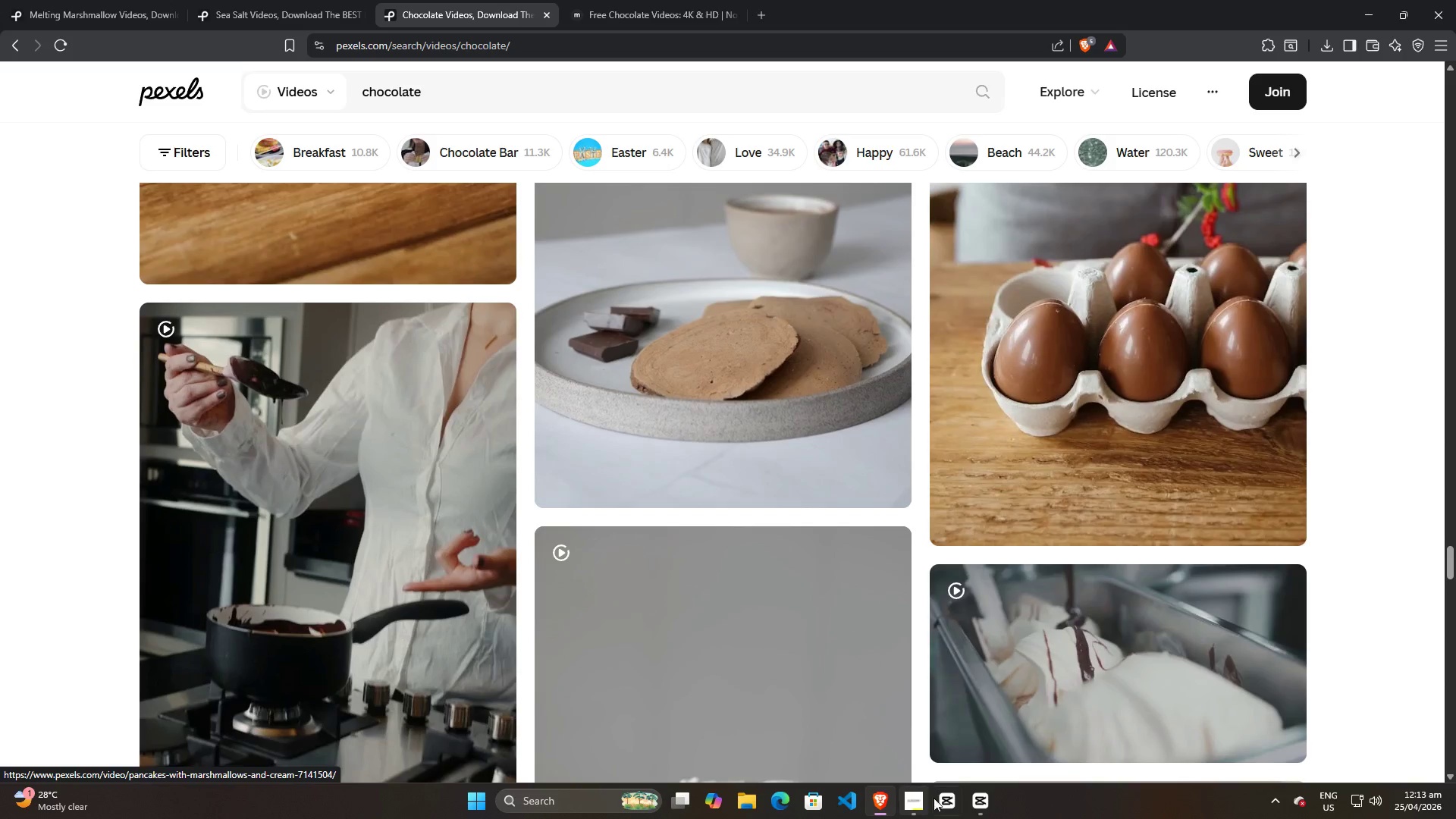 
left_click([975, 803])
 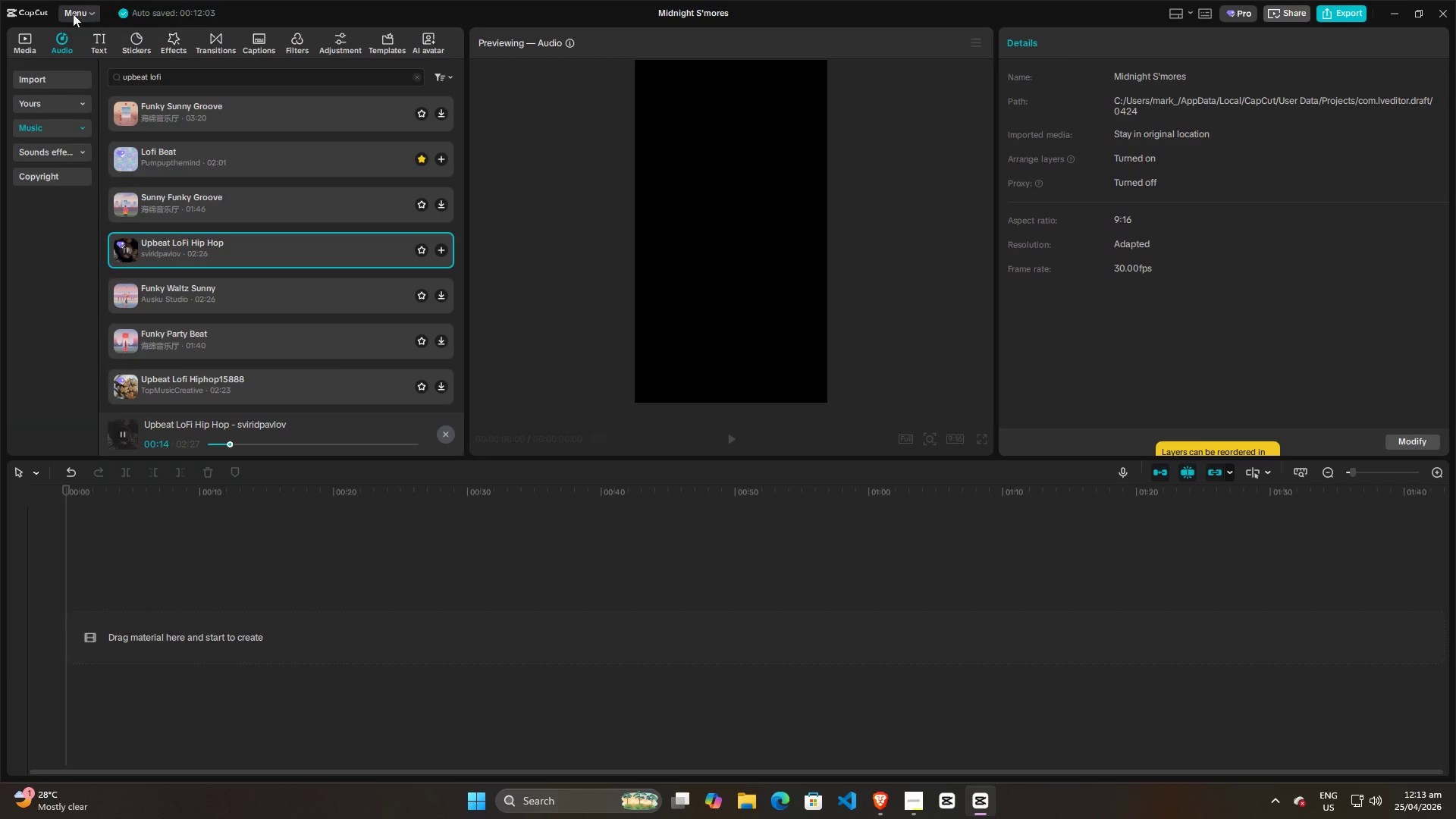 
left_click([22, 37])
 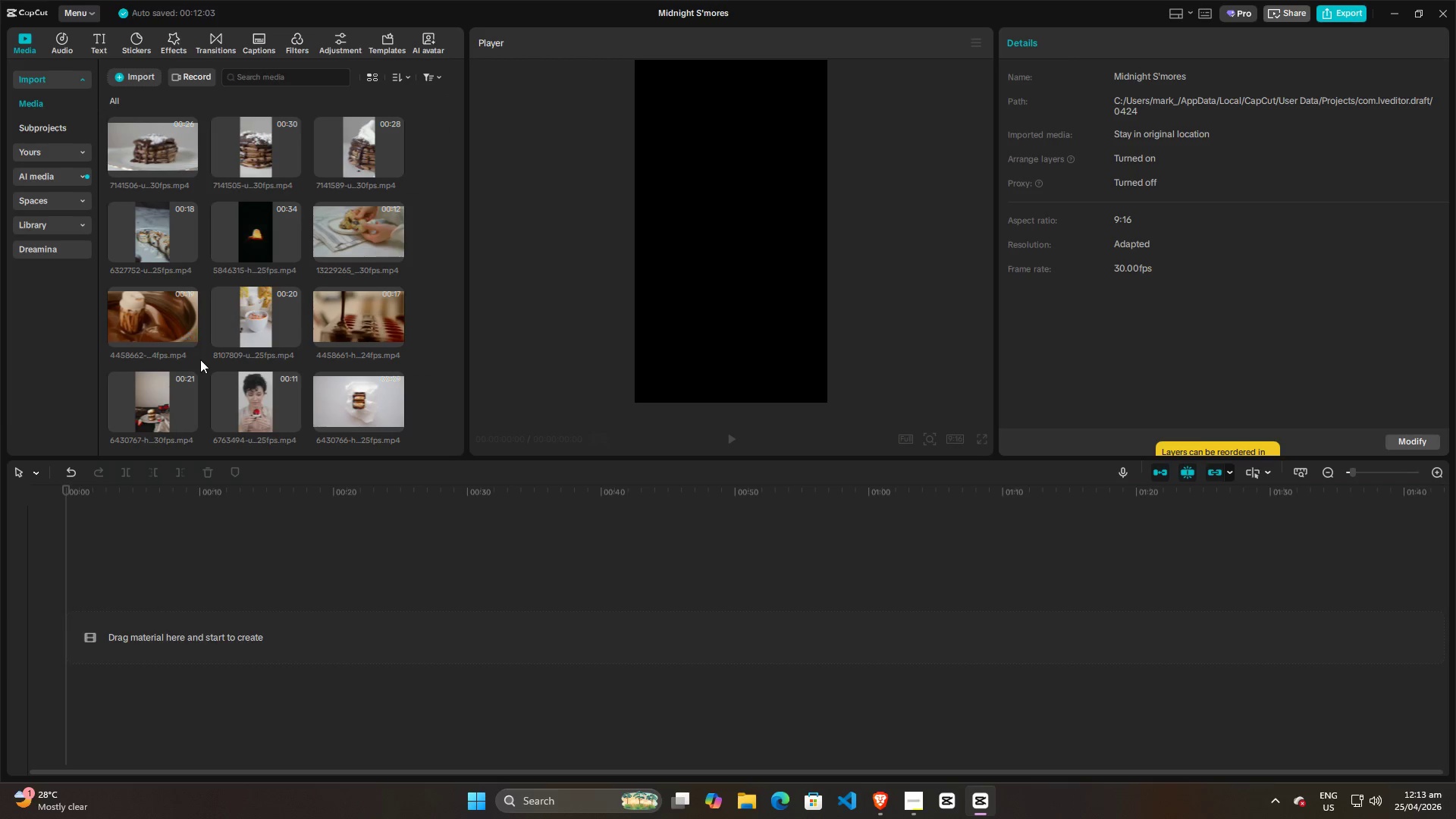 
scroll: coordinate [202, 362], scroll_direction: down, amount: 3.0
 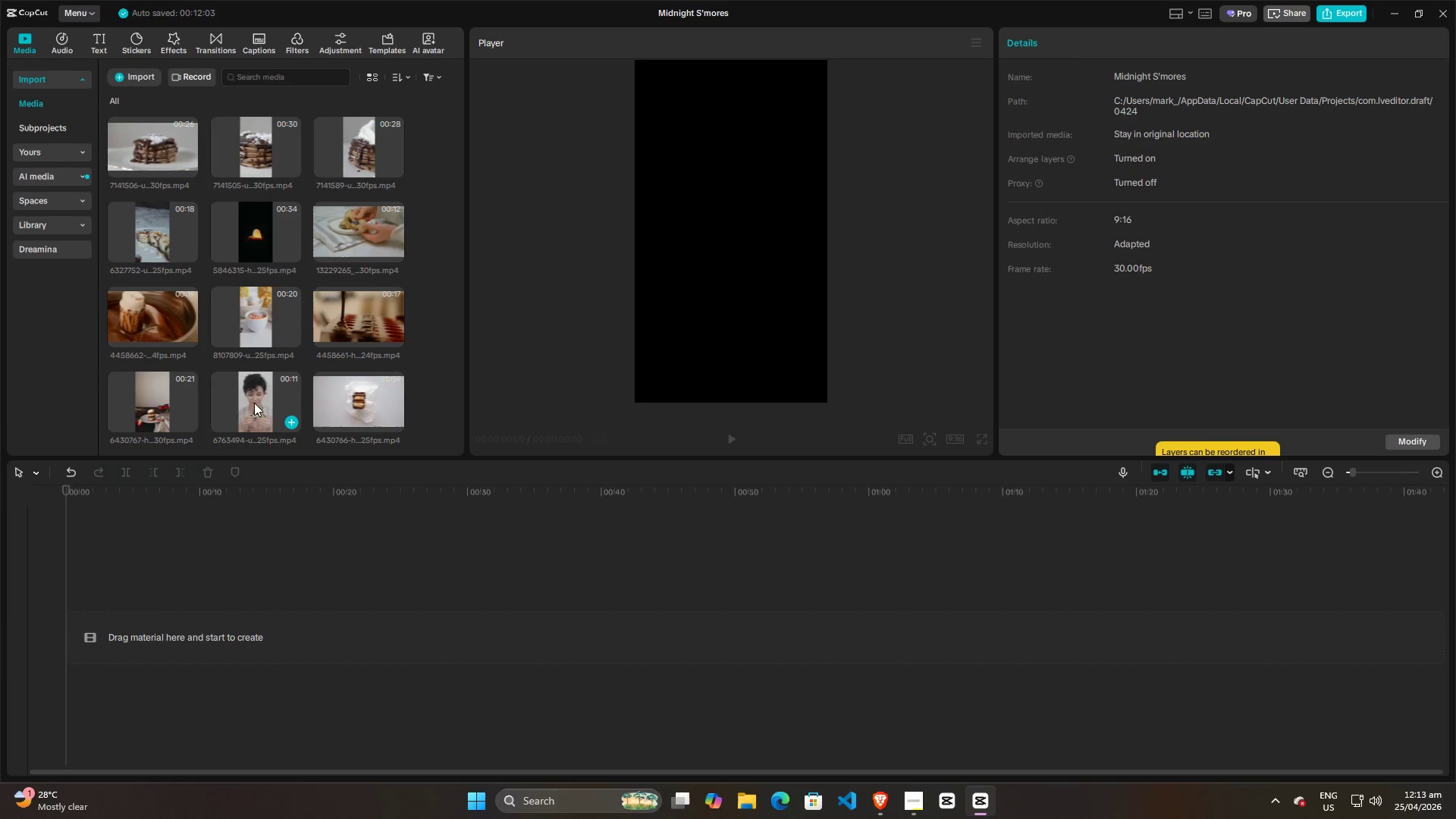 
left_click([252, 406])
 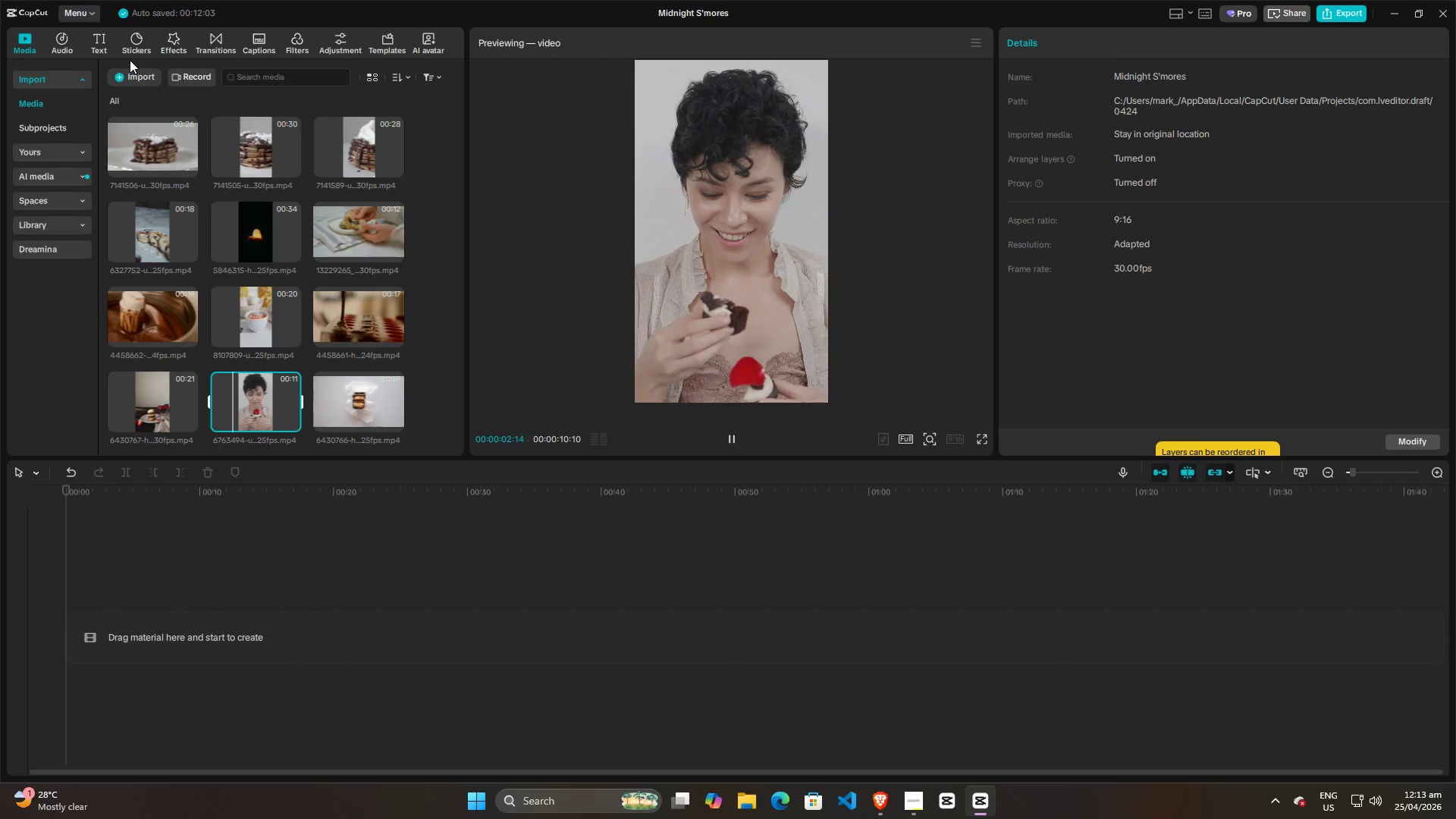 
left_click([58, 42])
 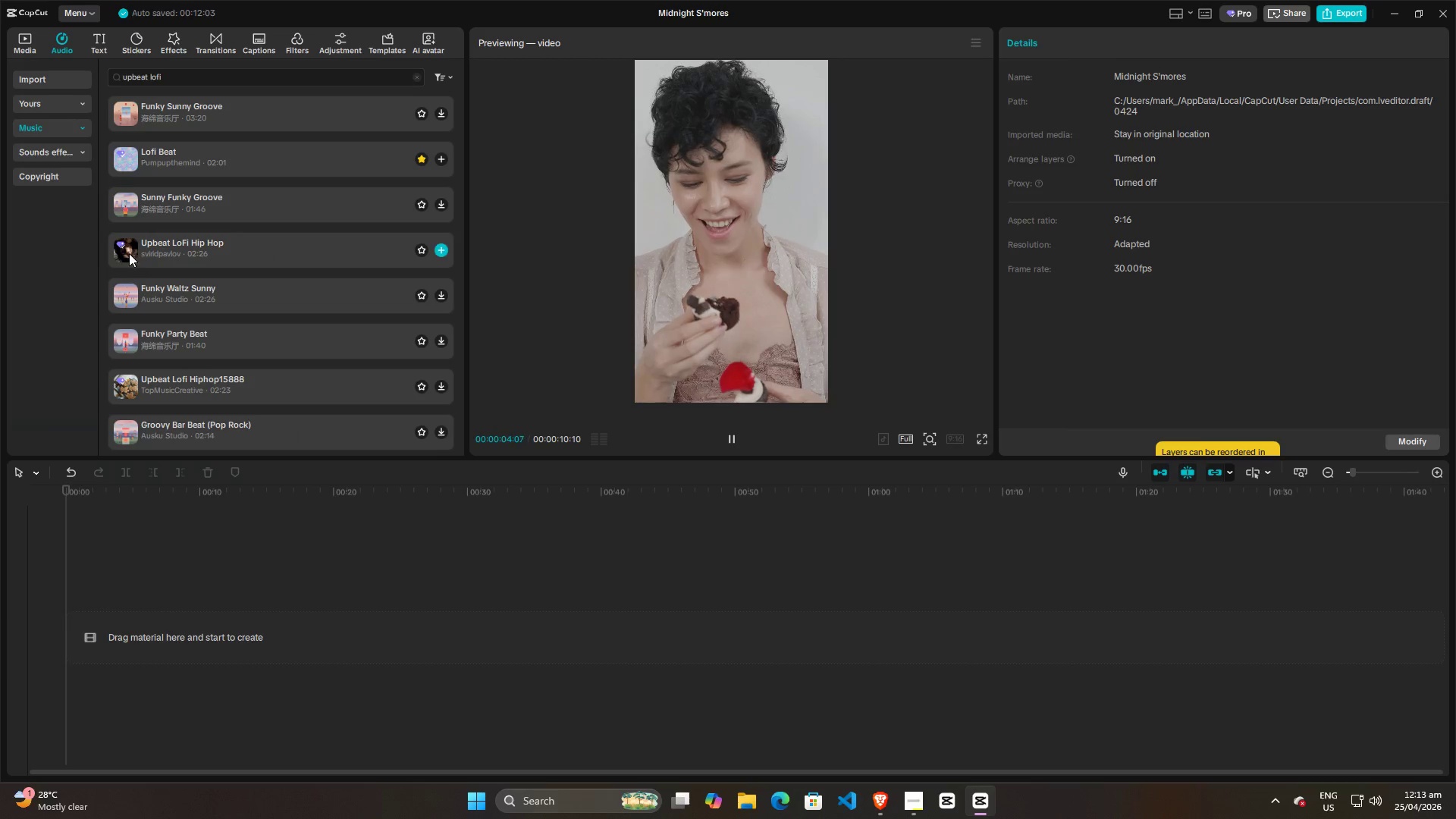 
left_click([122, 252])
 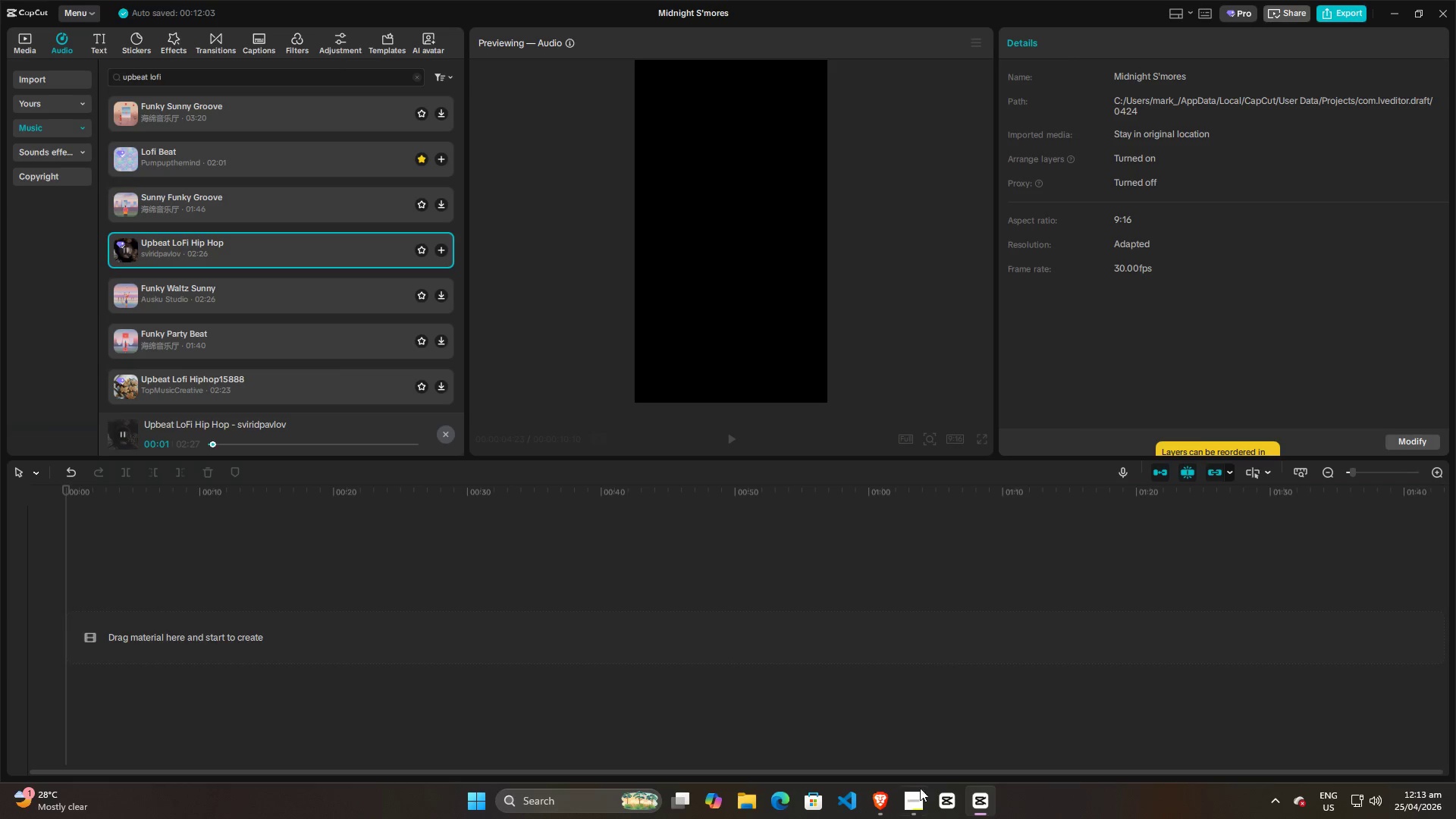 
left_click([878, 809])
 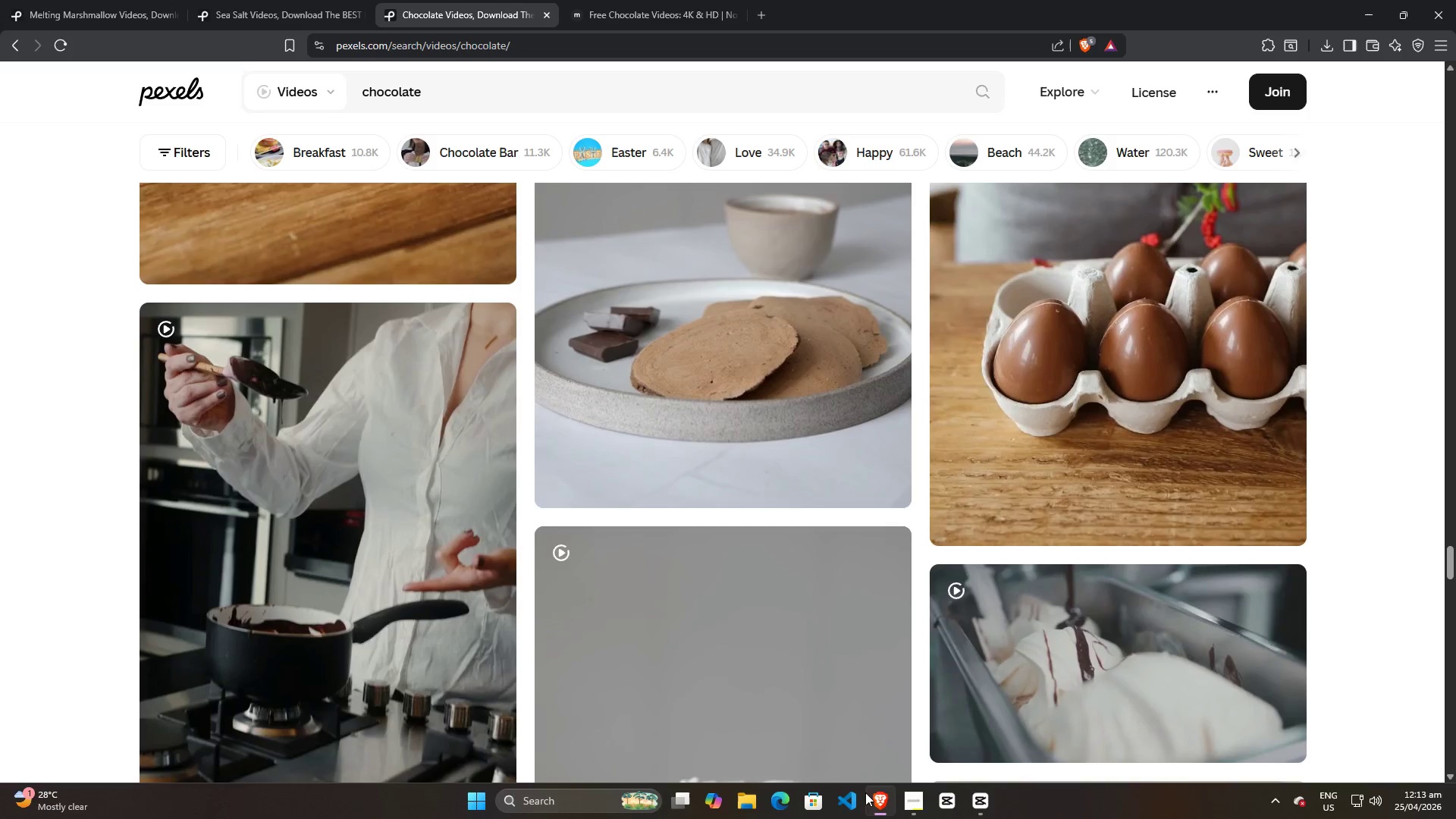 
scroll: coordinate [713, 661], scroll_direction: down, amount: 4.0
 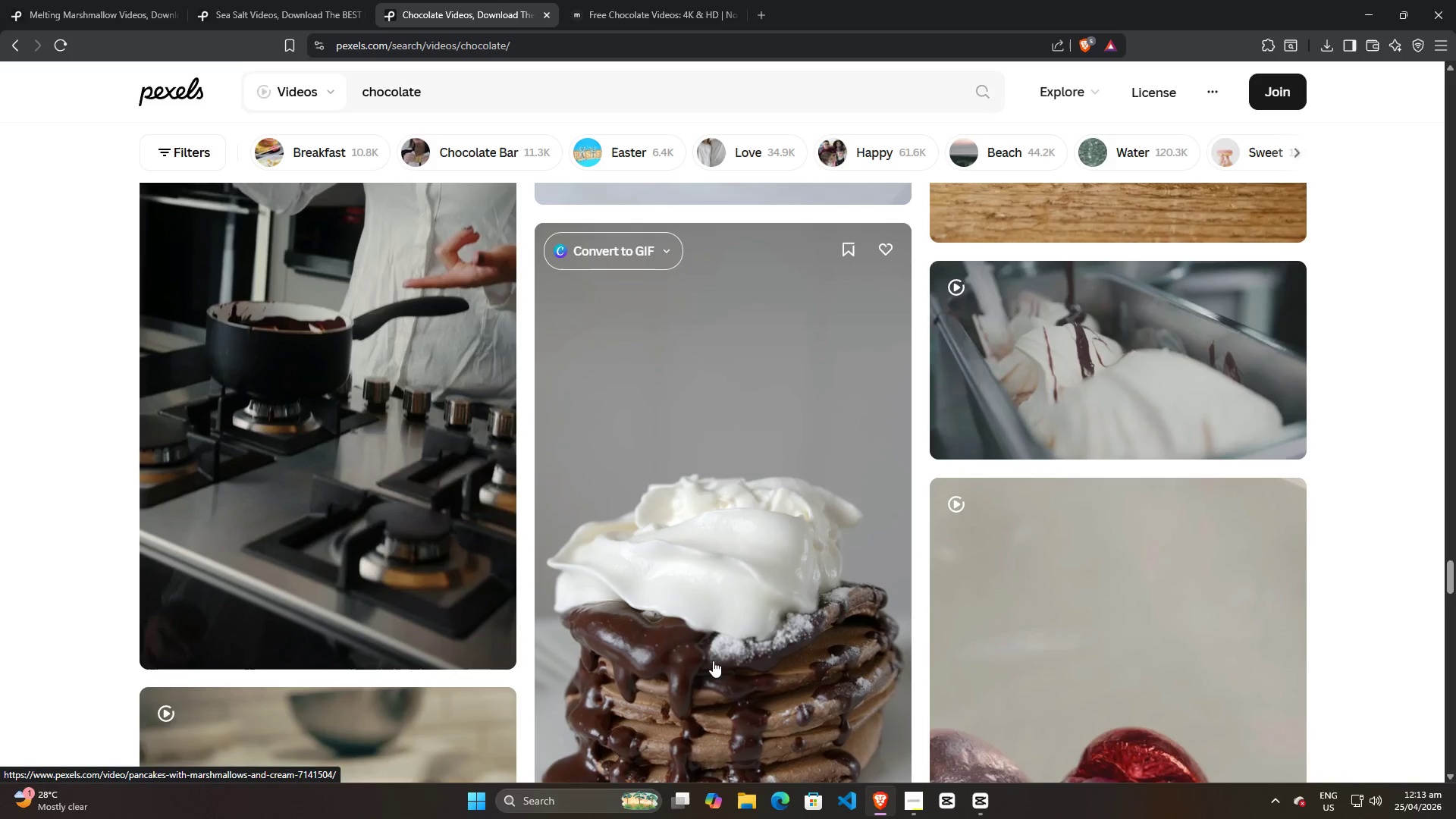 
scroll: coordinate [710, 648], scroll_direction: up, amount: 4.0
 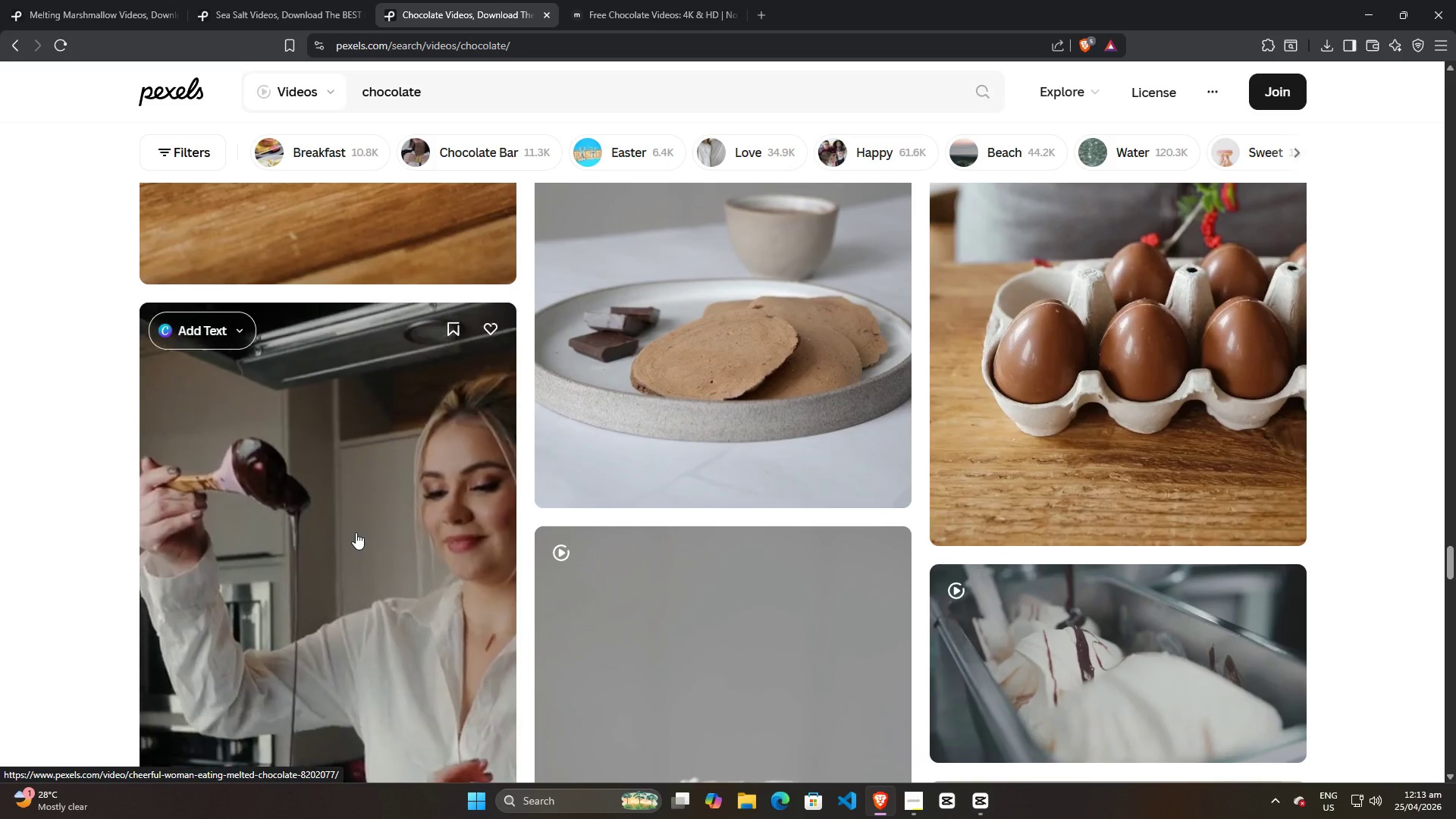 
wait(5.14)
 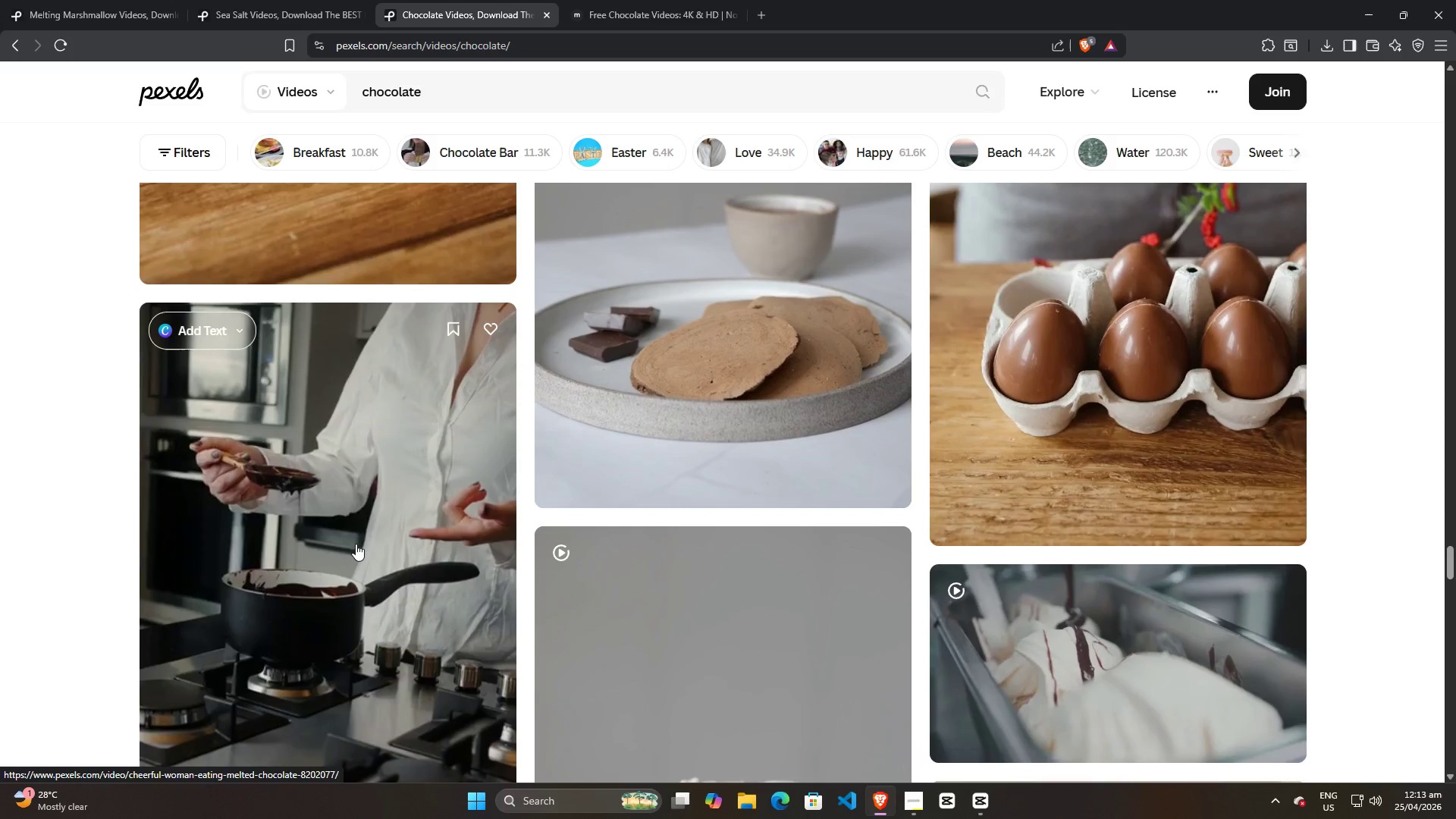 
scroll: coordinate [356, 532], scroll_direction: down, amount: 4.0
 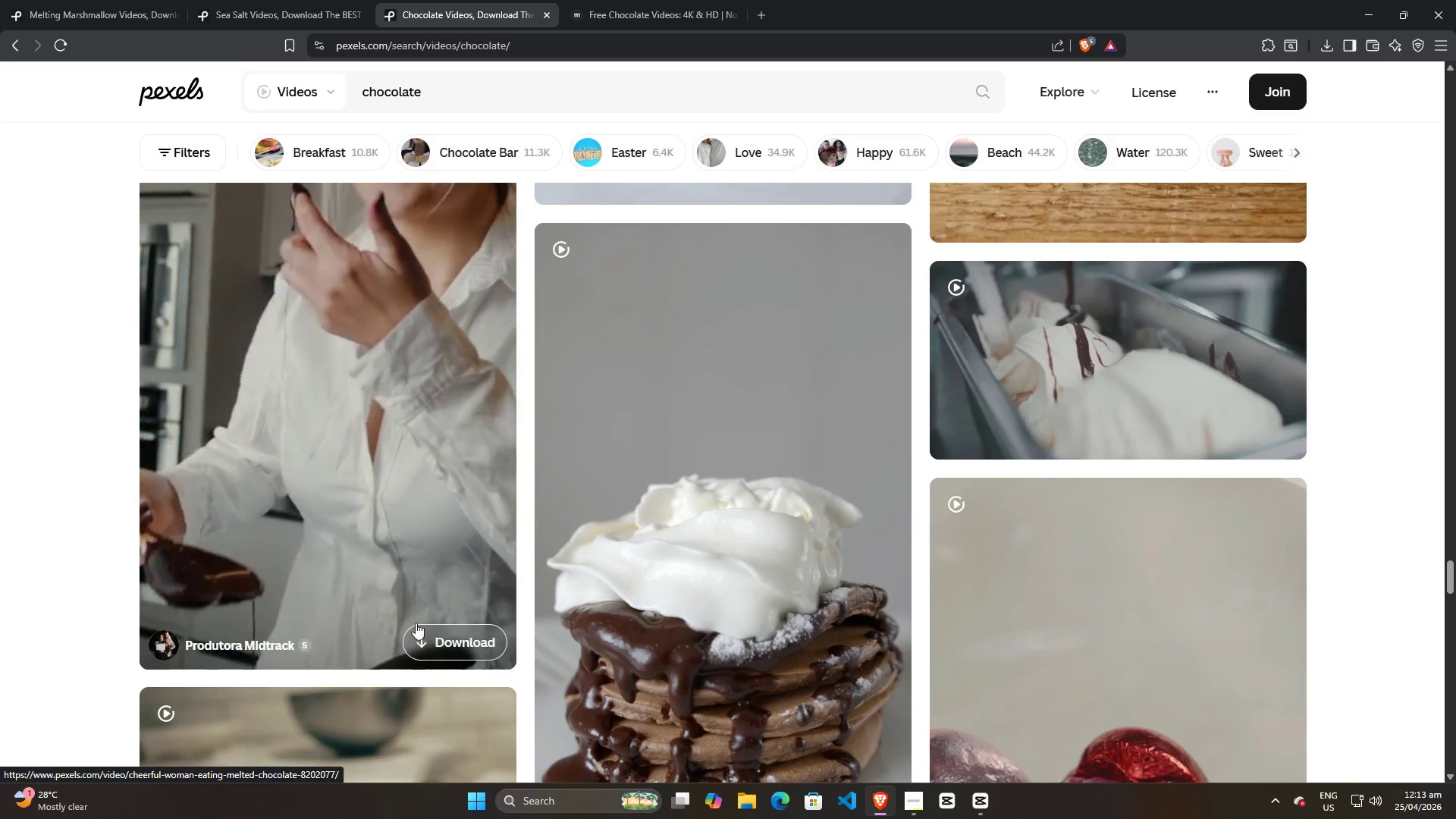 
left_click([449, 642])
 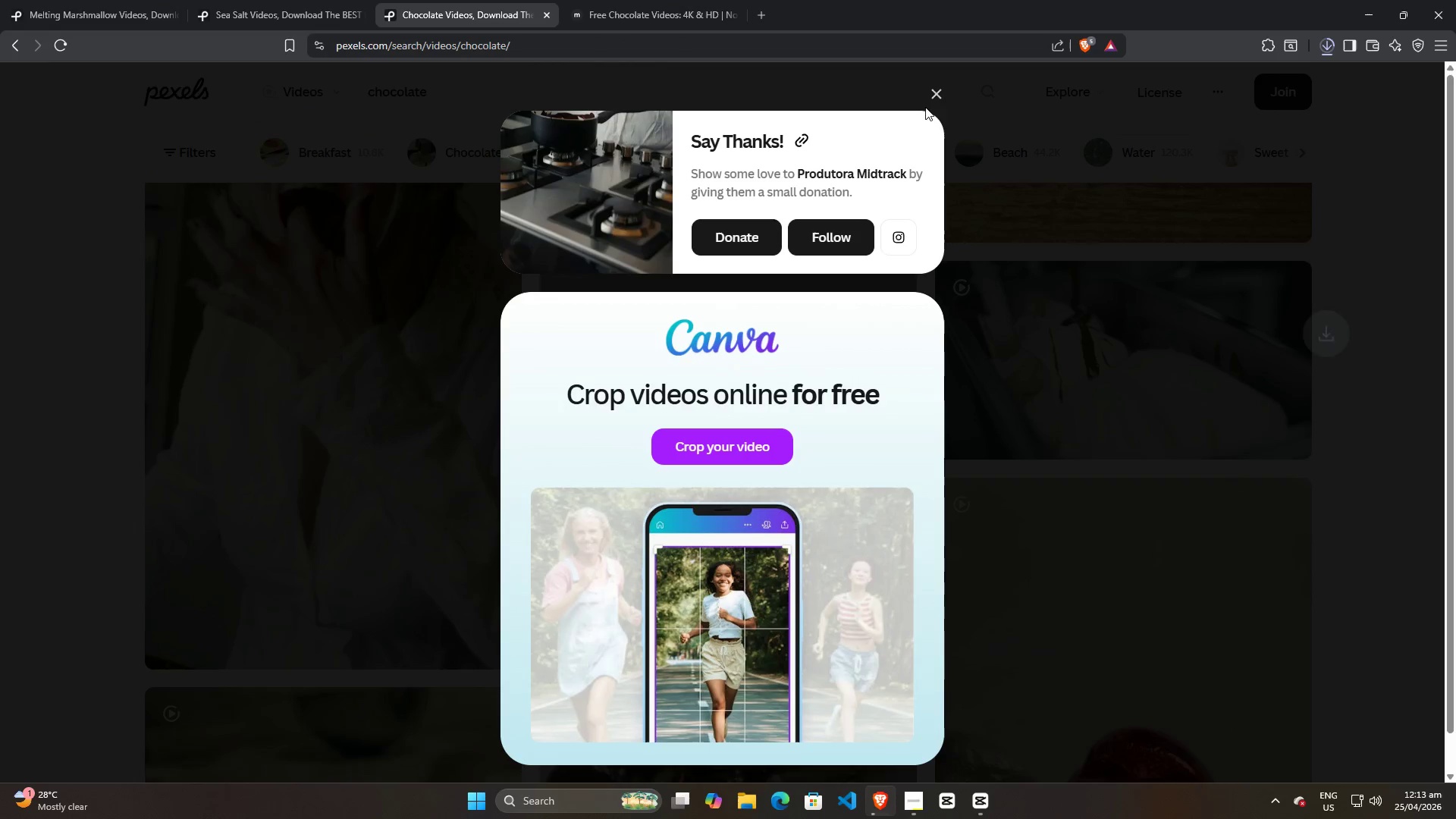 
left_click([935, 93])
 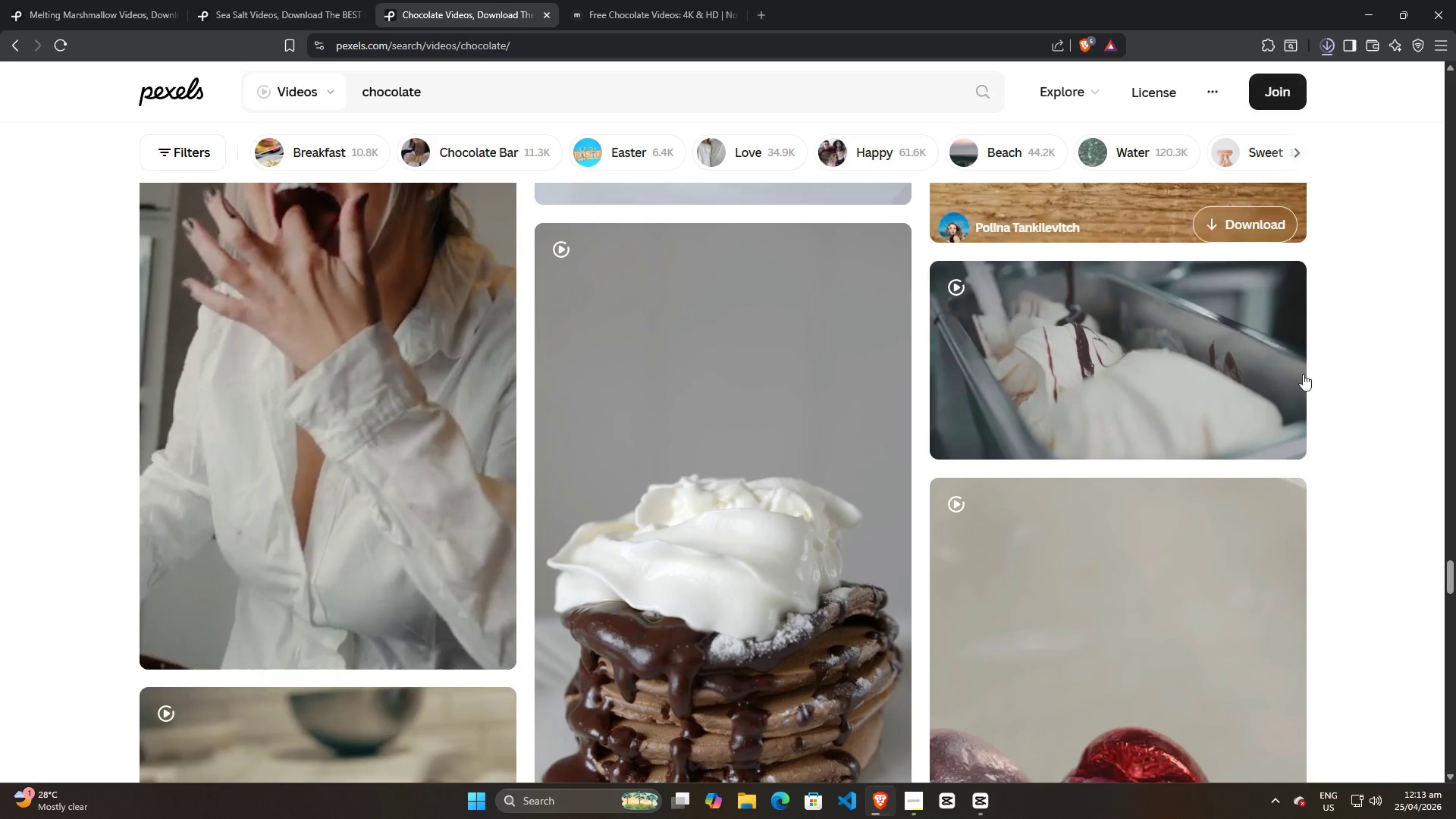 
scroll: coordinate [1308, 444], scroll_direction: down, amount: 6.0
 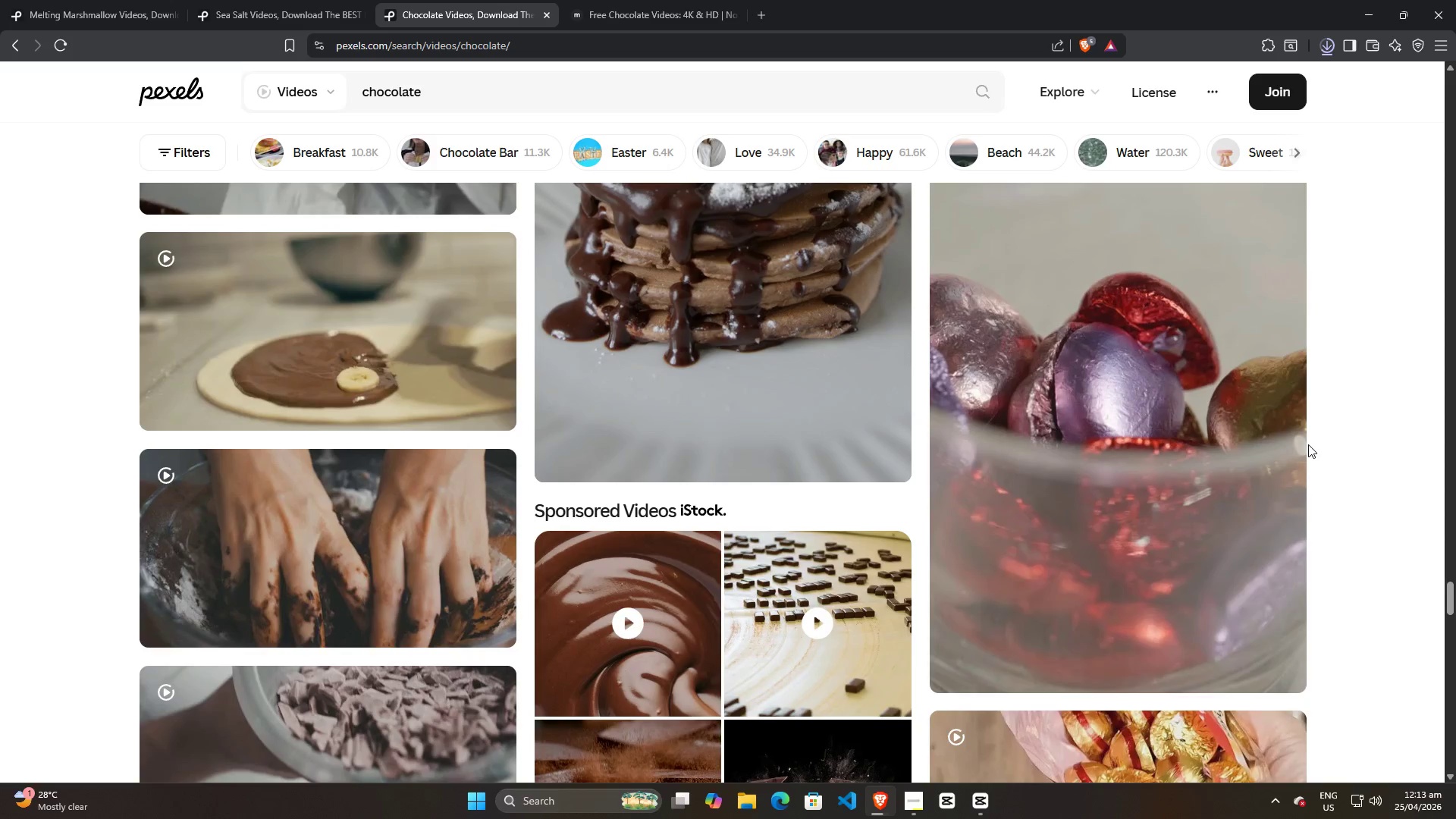 
scroll: coordinate [1265, 444], scroll_direction: up, amount: 4.0
 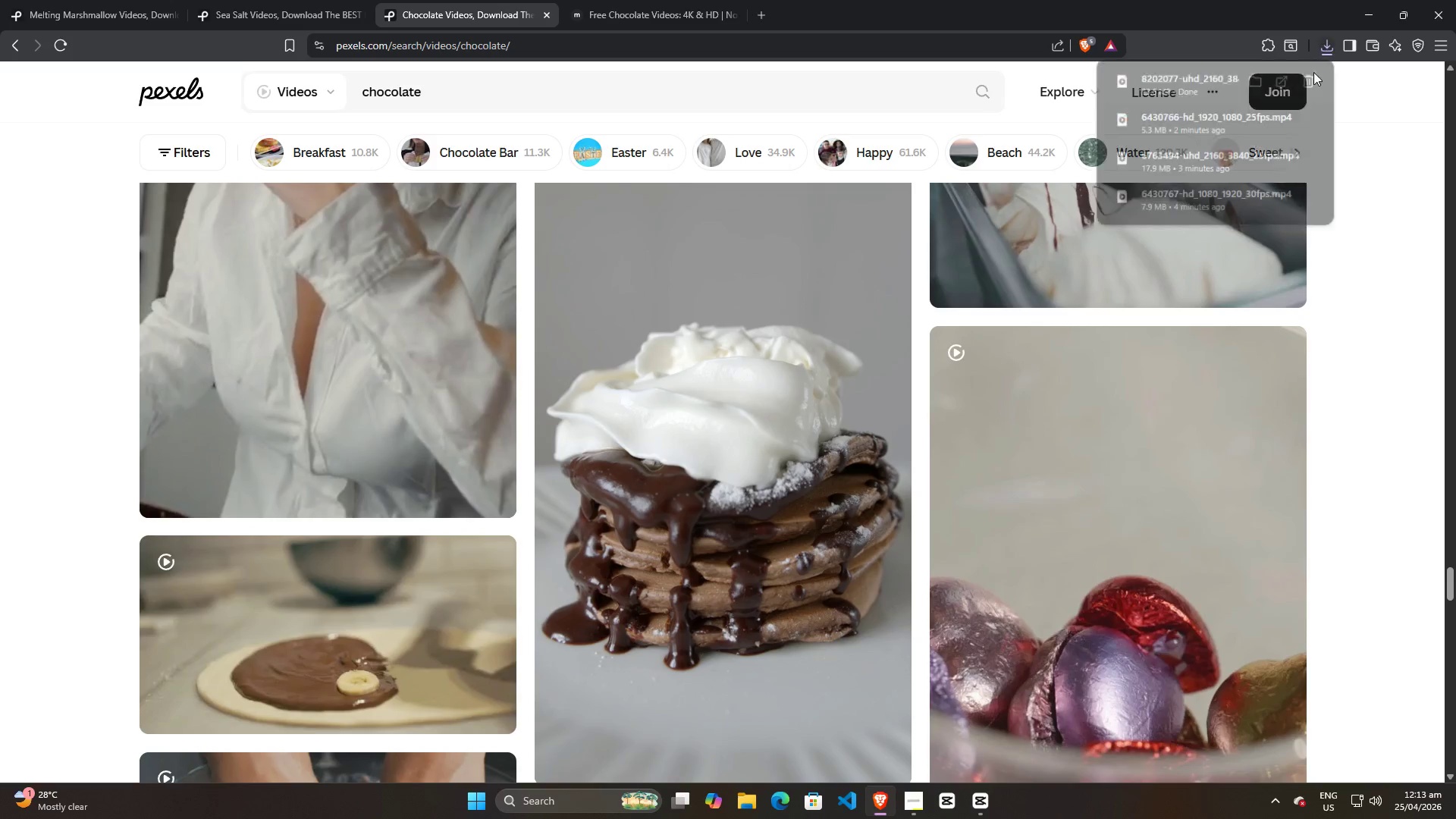 
left_click_drag(start_coordinate=[1163, 83], to_coordinate=[232, 573])
 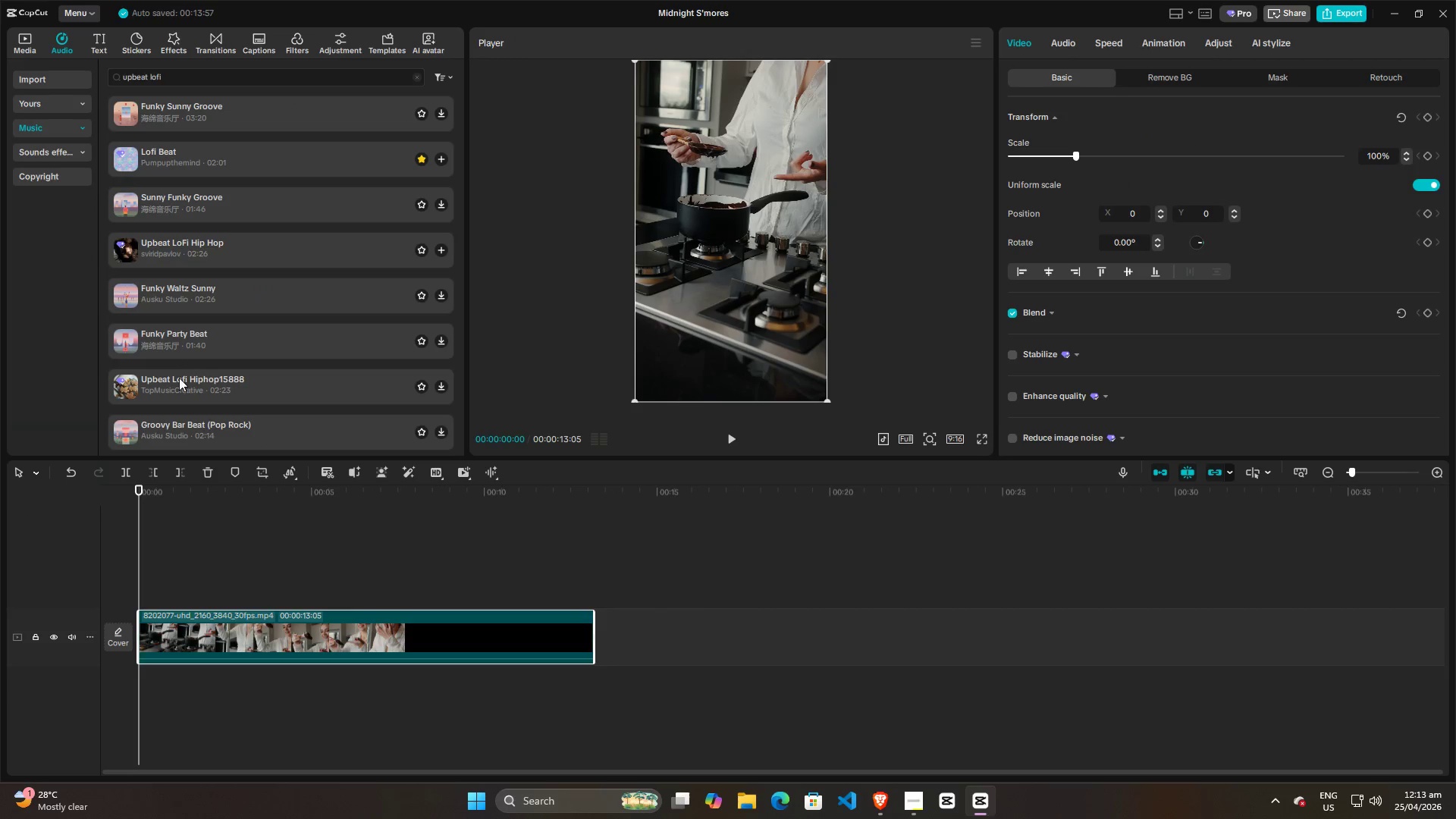 
scroll: coordinate [140, 271], scroll_direction: up, amount: 4.0
 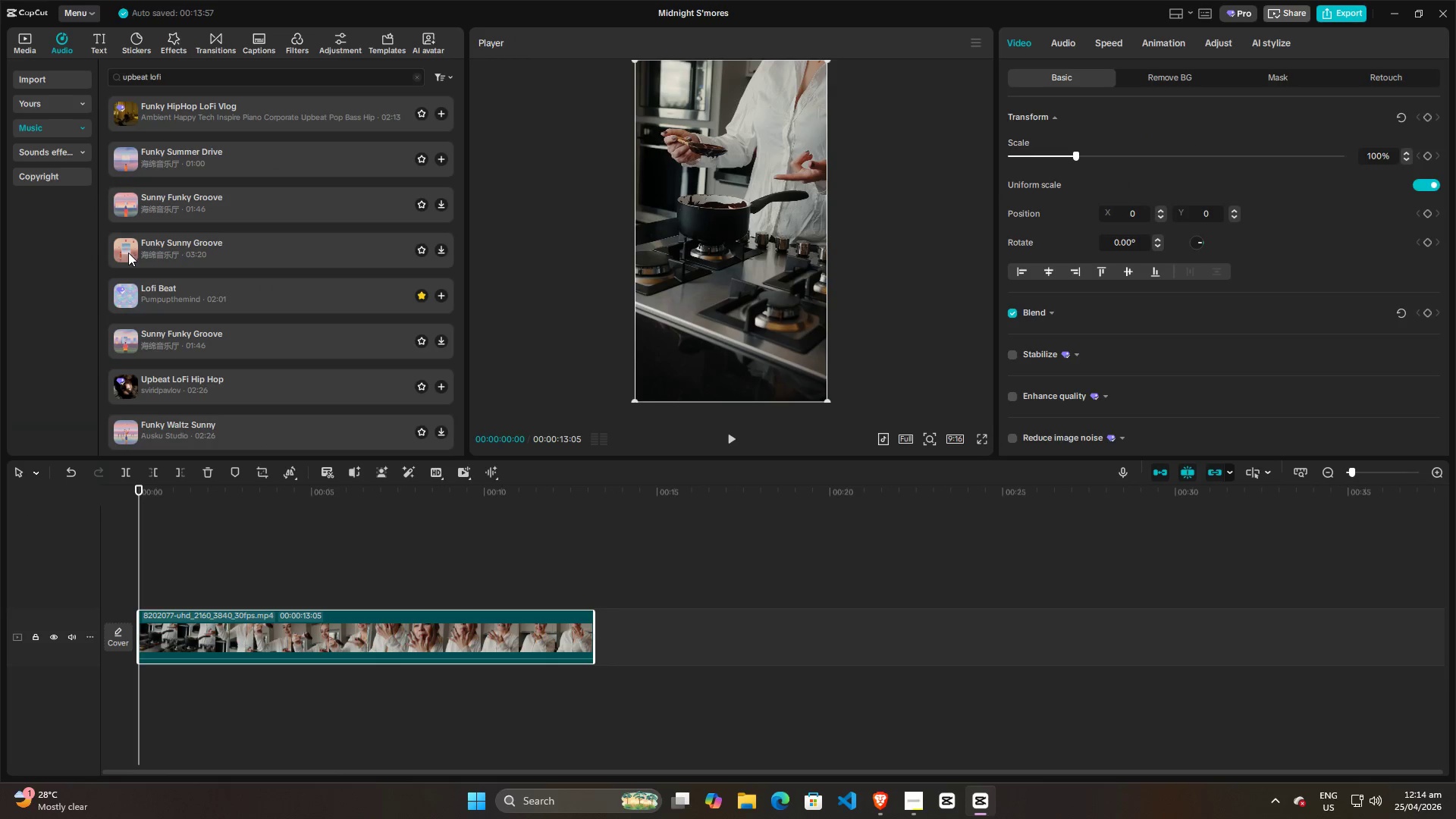 
double_click([125, 298])
 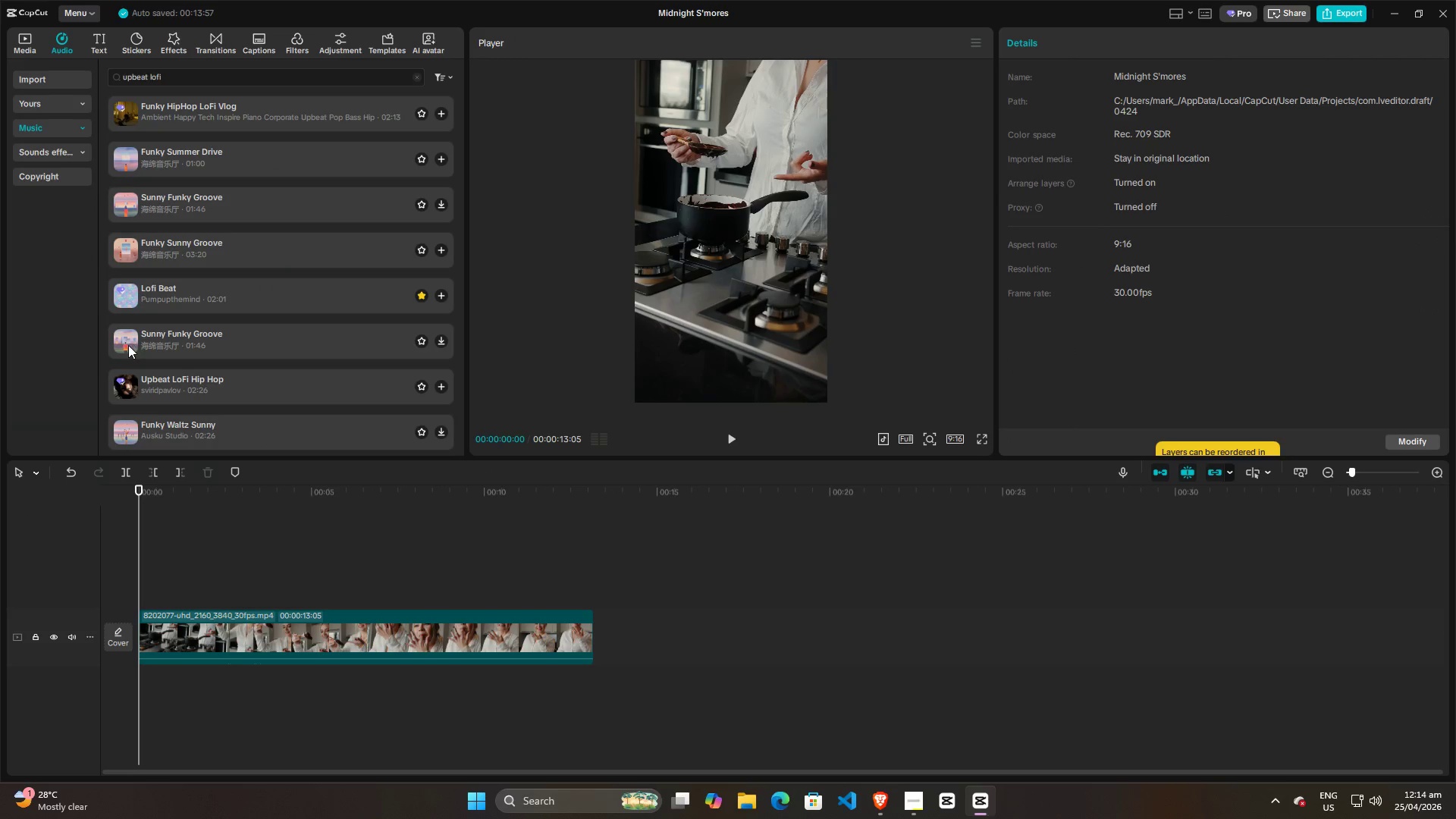 
left_click([129, 342])
 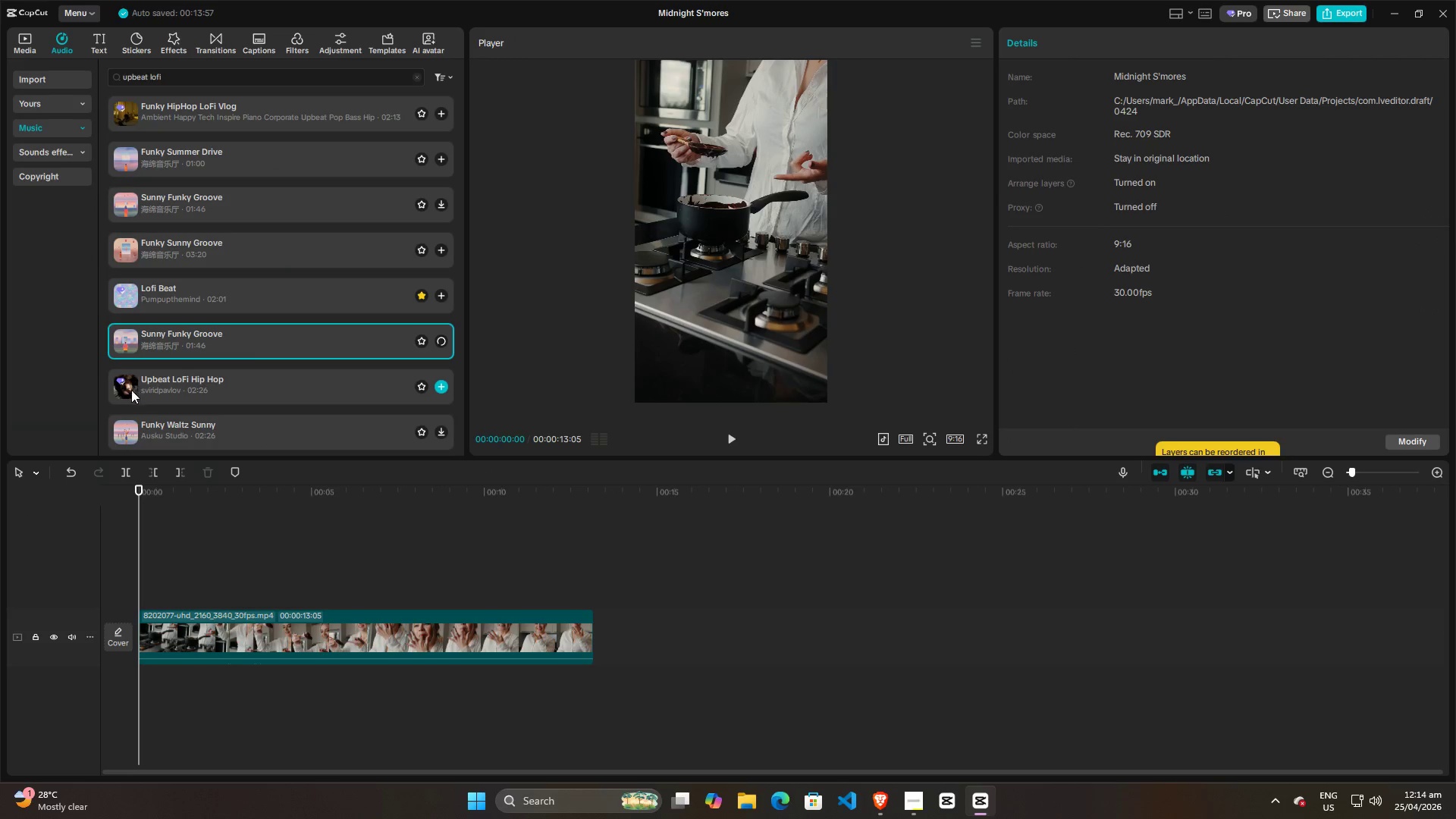 
left_click([130, 392])
 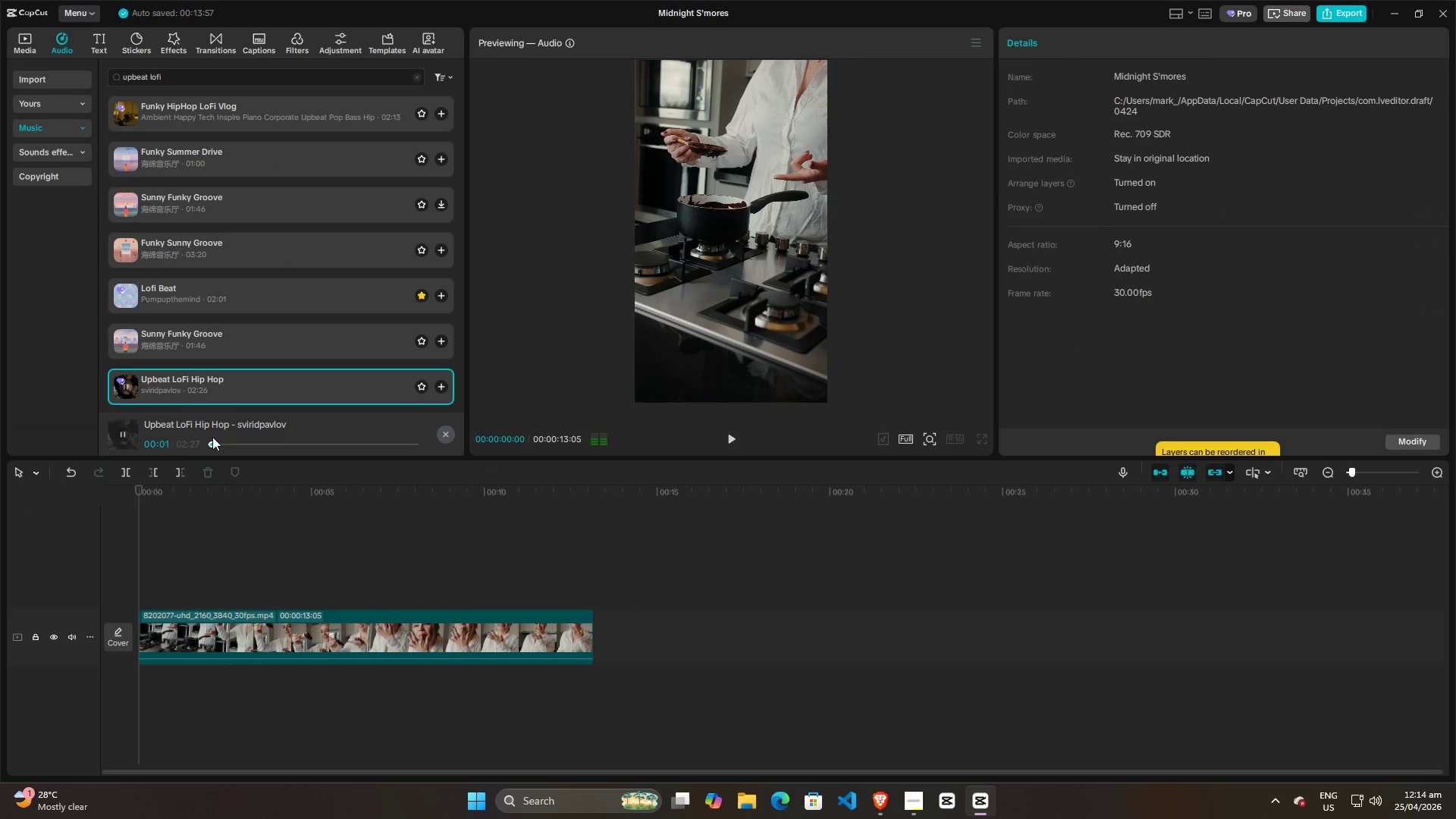 
left_click([217, 440])
 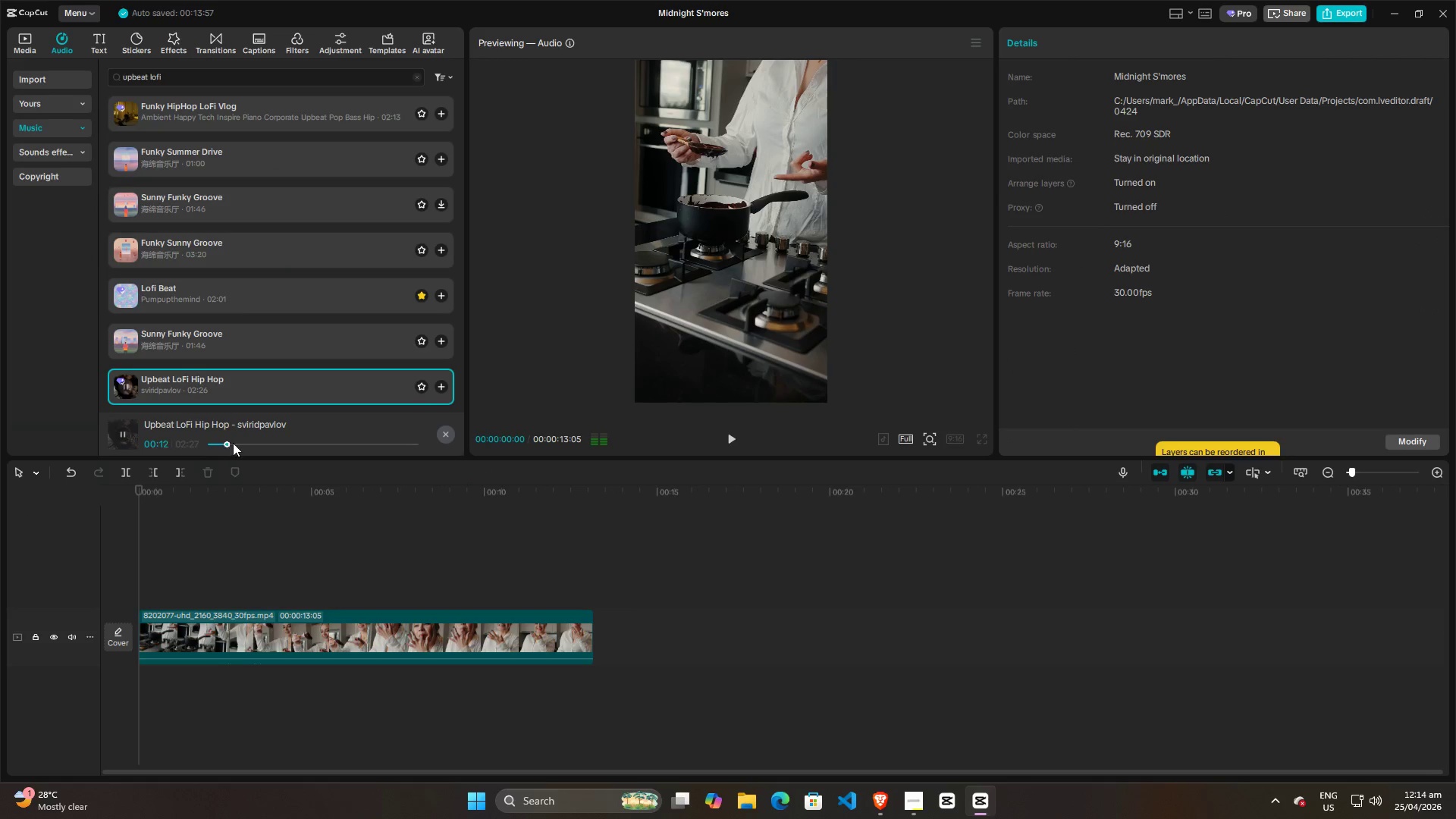 
triple_click([238, 443])
 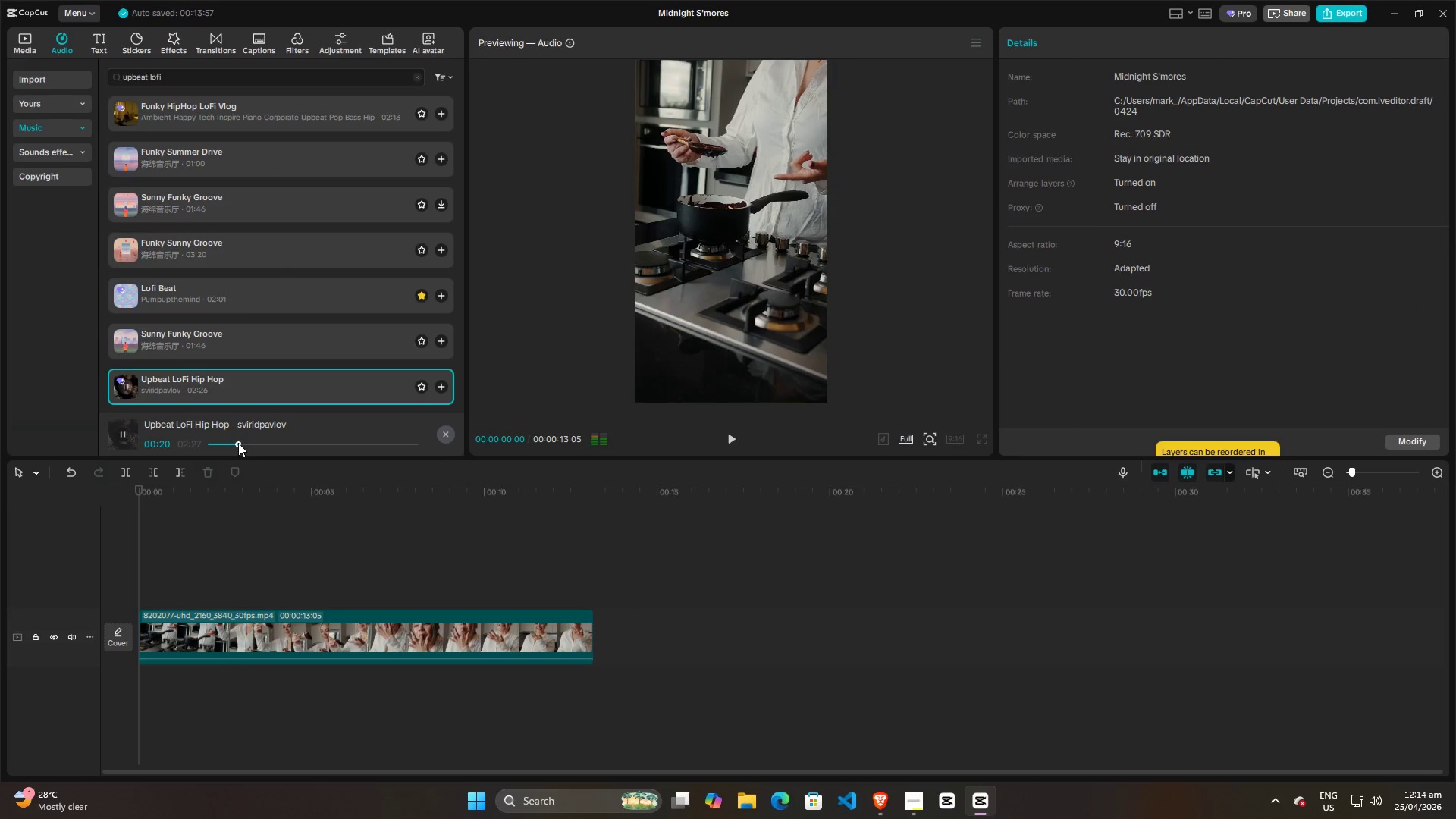 
triple_click([238, 443])
 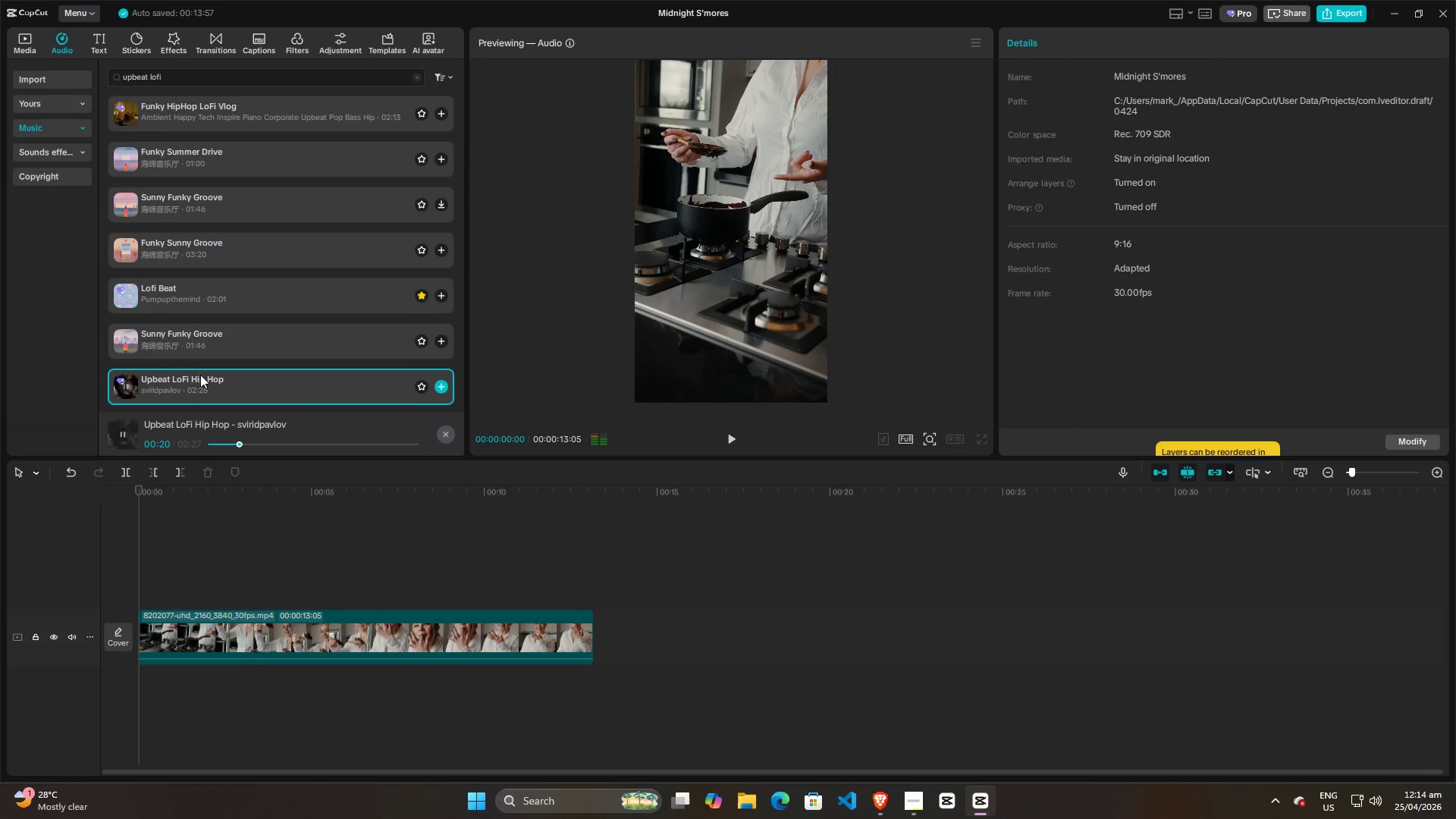 
scroll: coordinate [200, 375], scroll_direction: down, amount: 3.0
 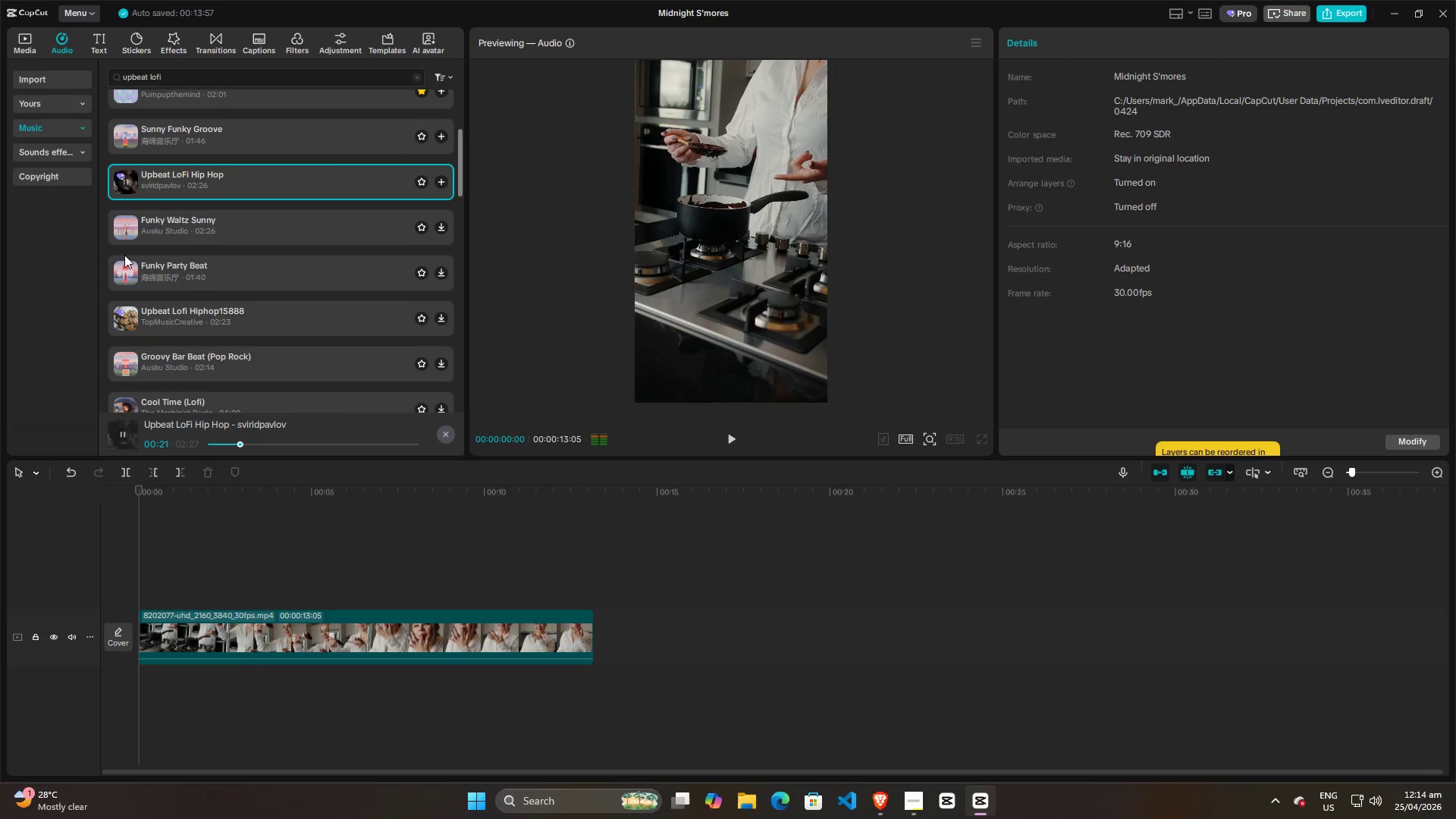 
left_click([118, 228])
 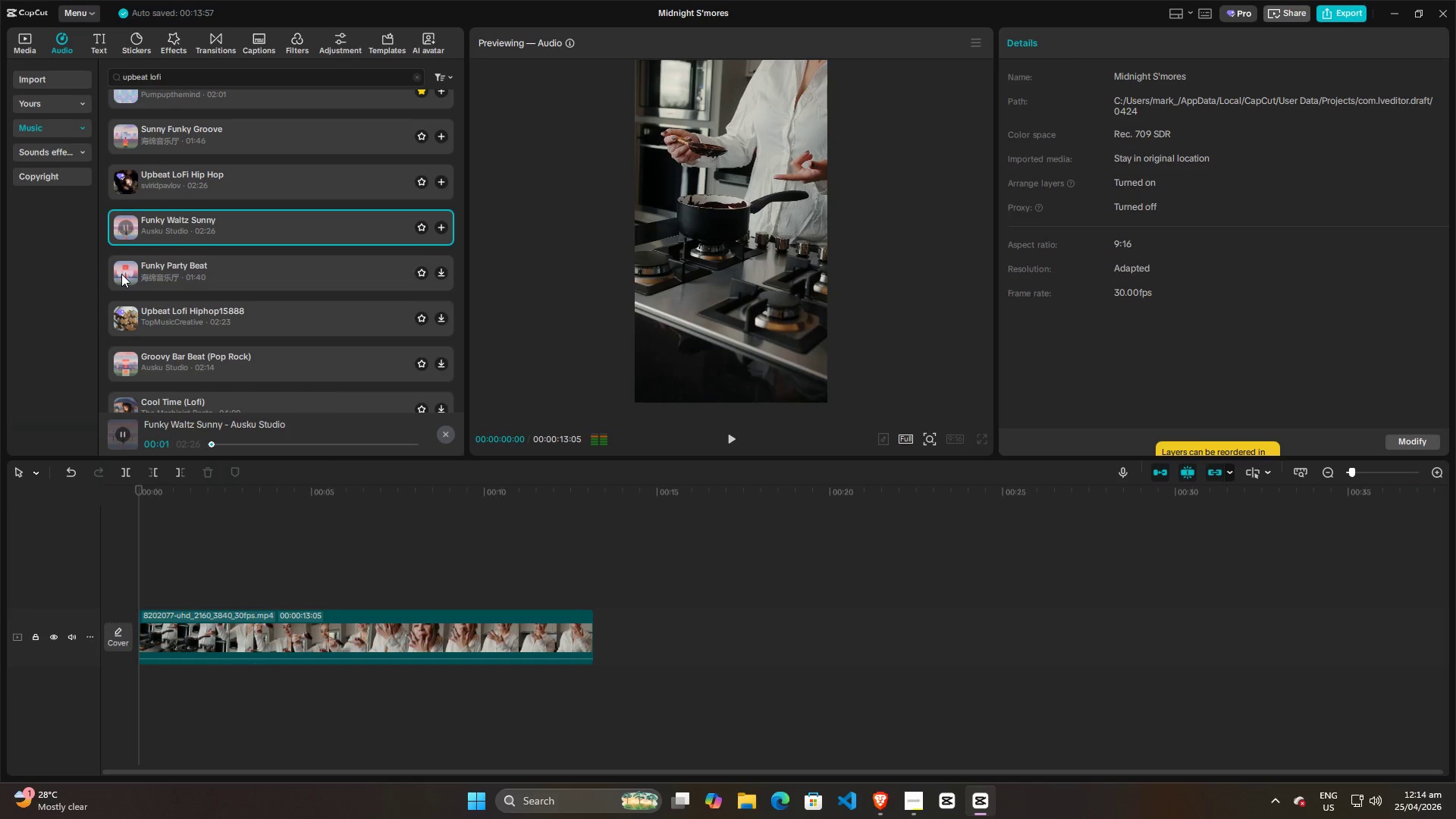 
left_click([121, 274])
 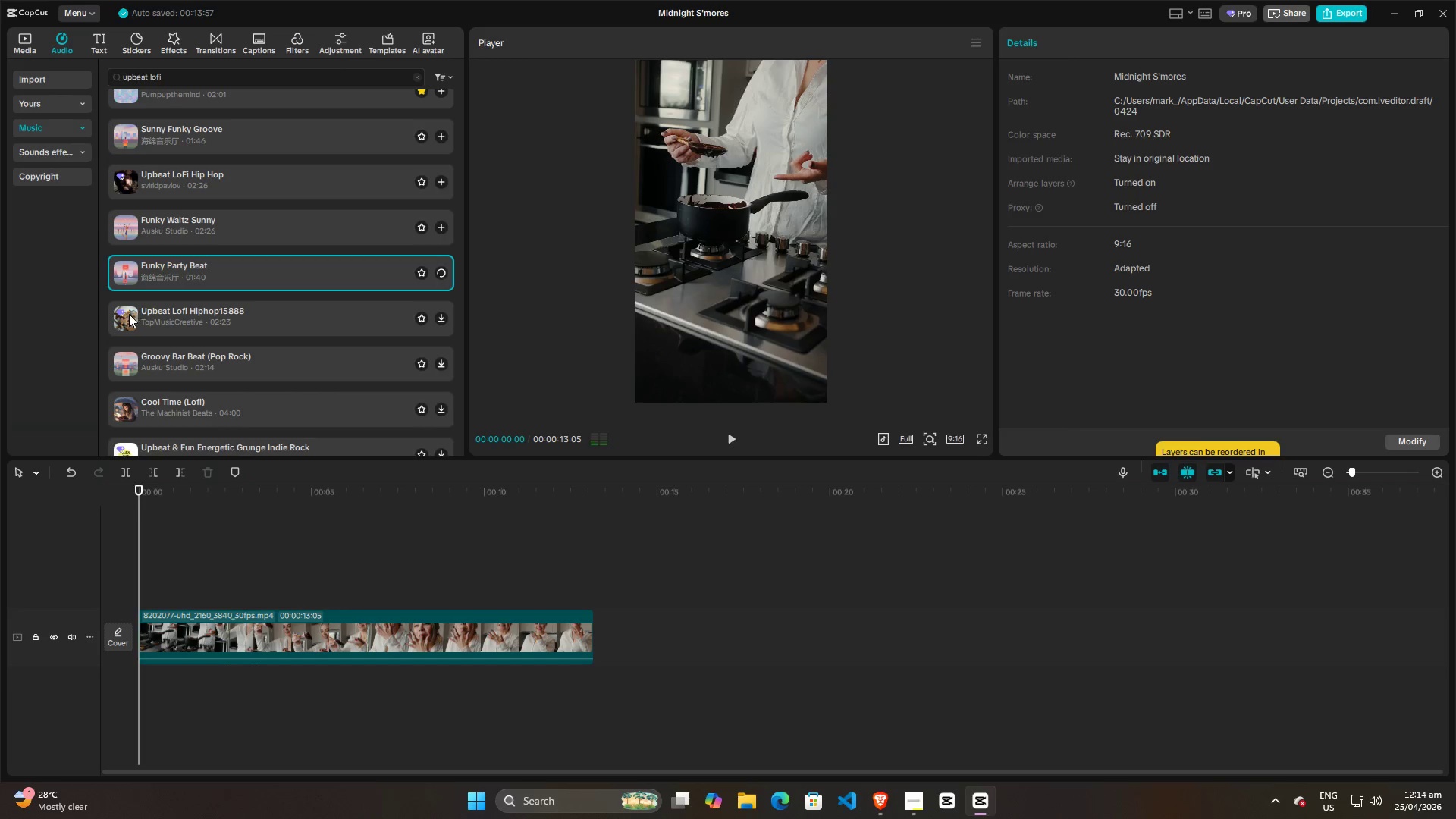 
left_click([127, 316])
 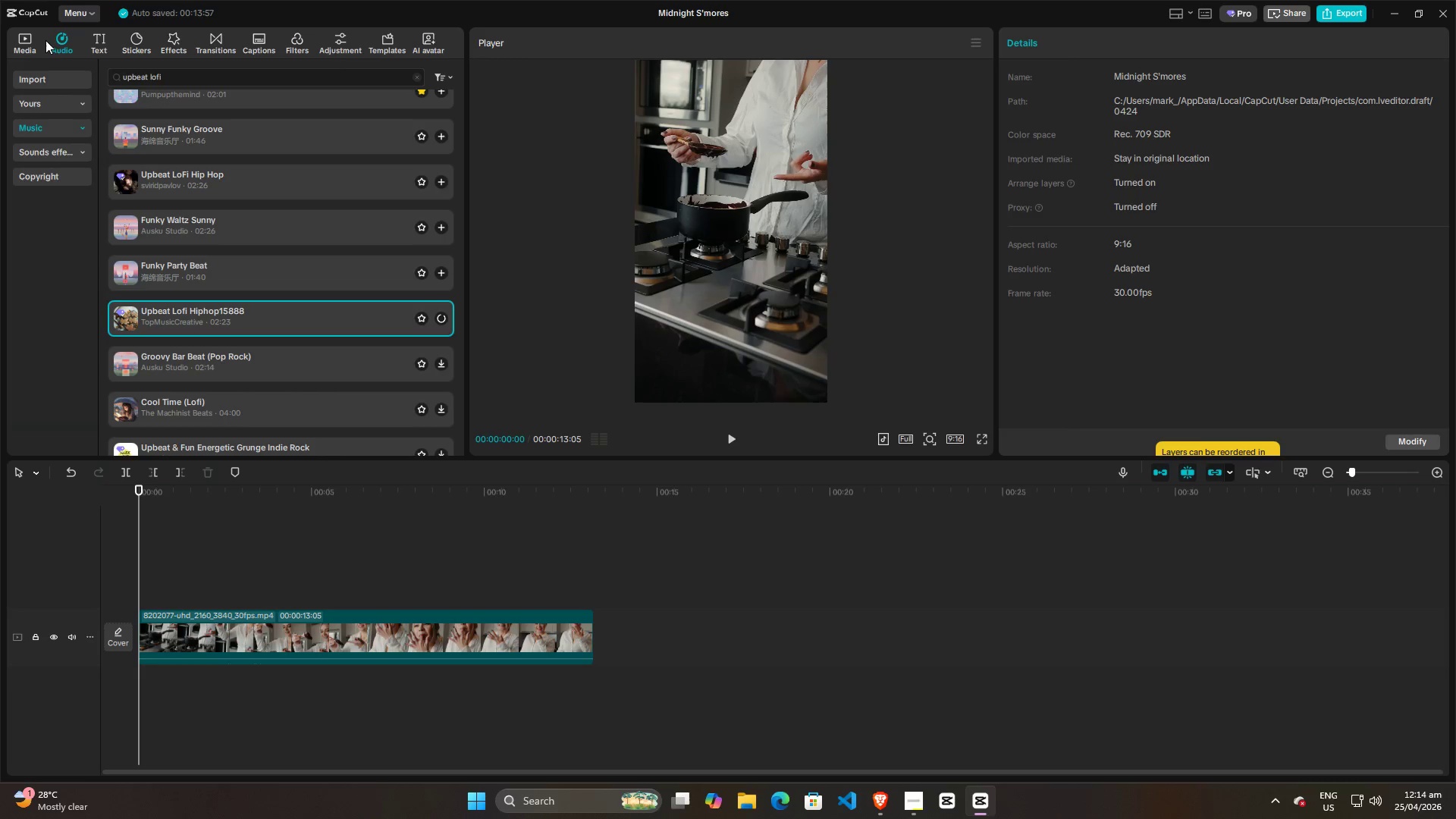 
left_click([24, 33])
 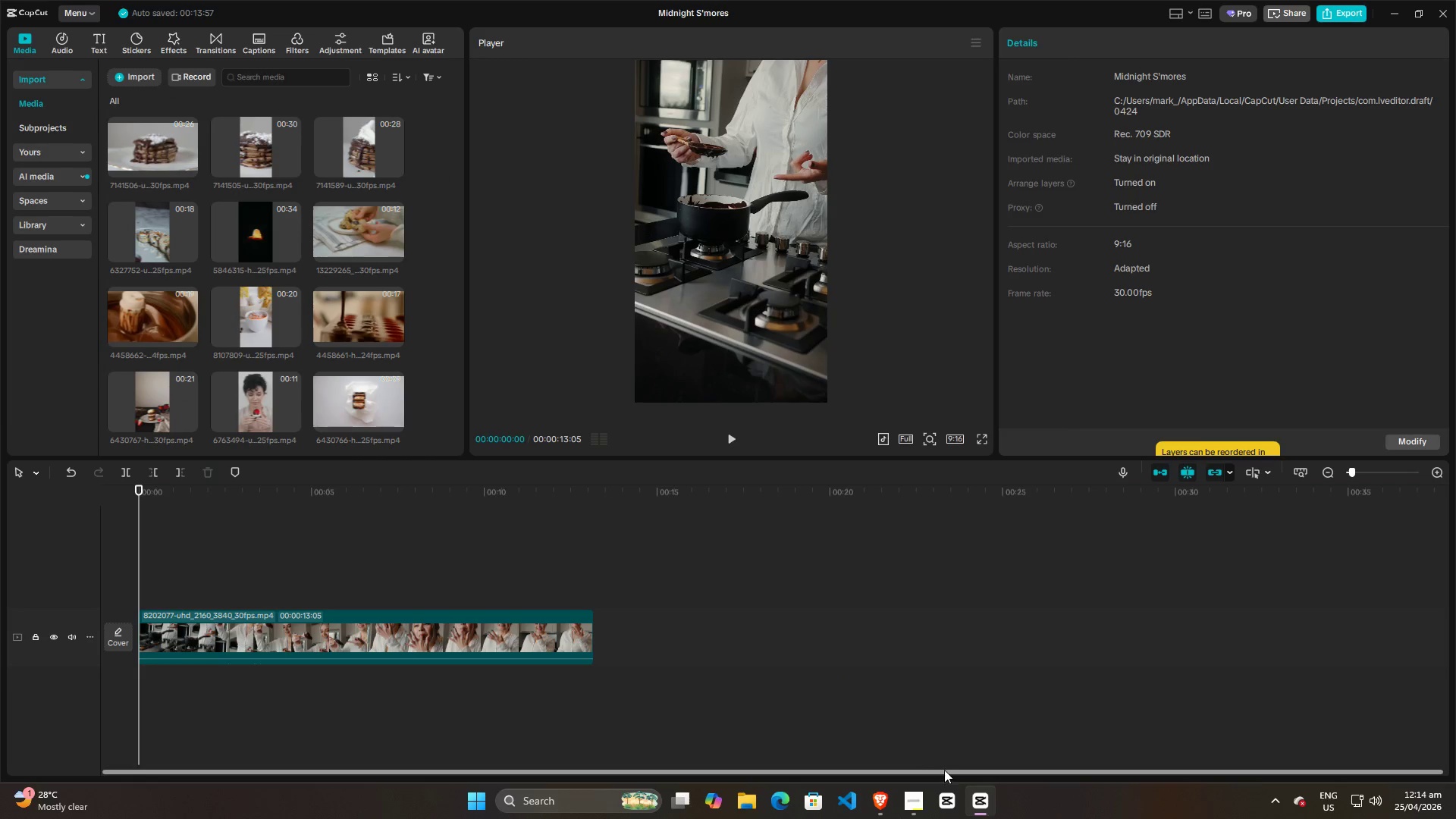 
left_click([905, 799])